 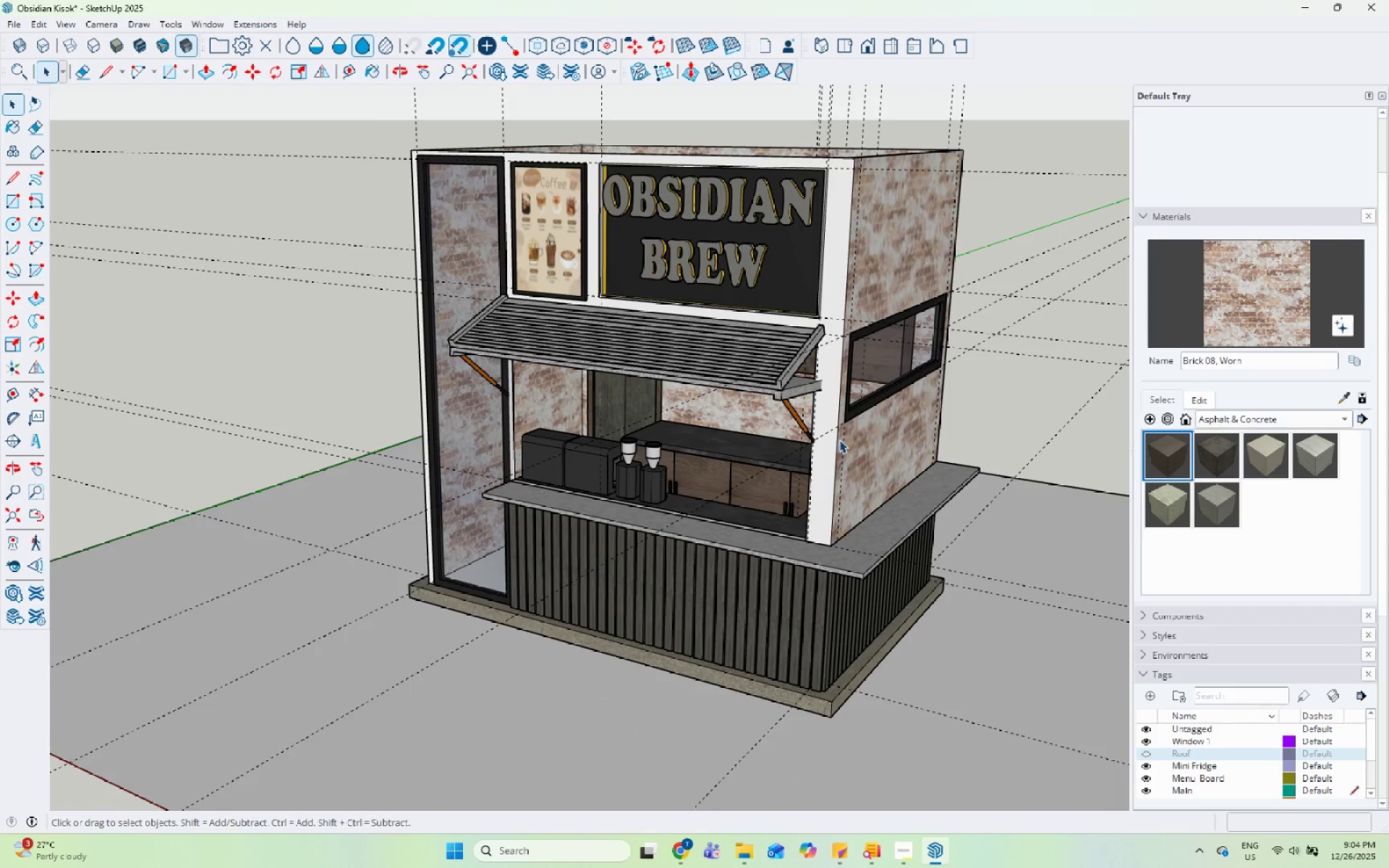 
scroll: coordinate [671, 488], scroll_direction: up, amount: 5.0
 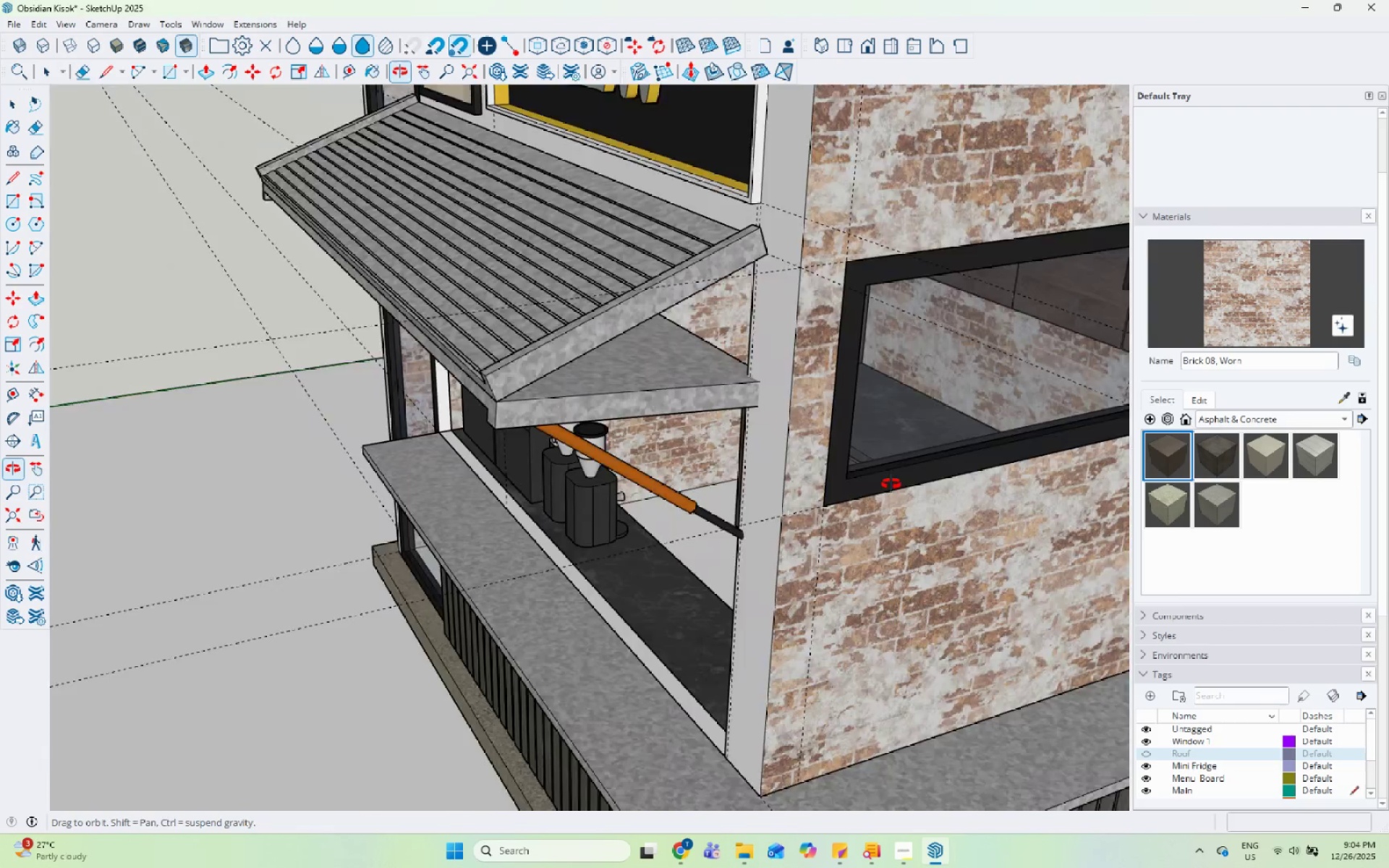 
double_click([632, 473])
 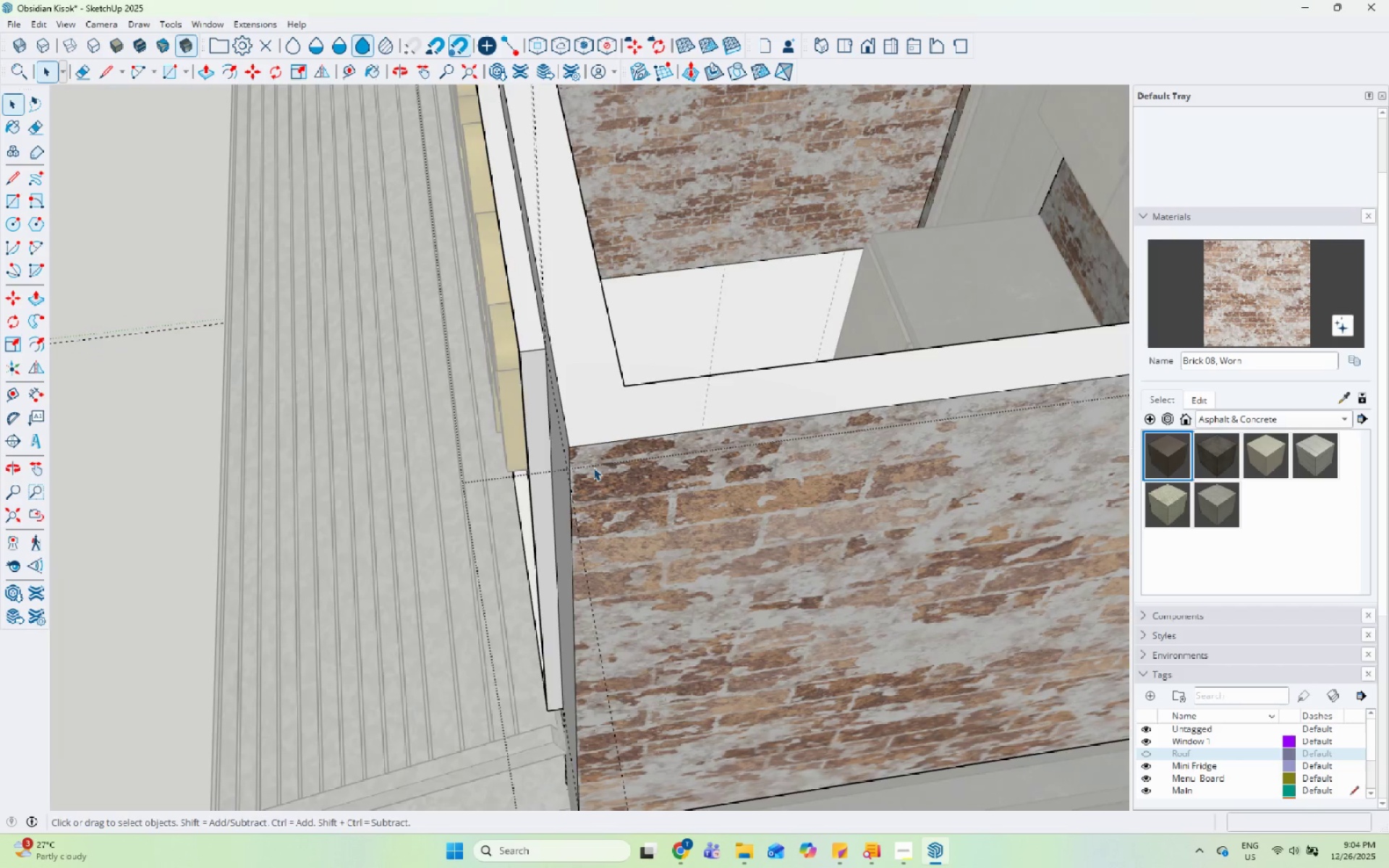 
scroll: coordinate [675, 474], scroll_direction: up, amount: 4.0
 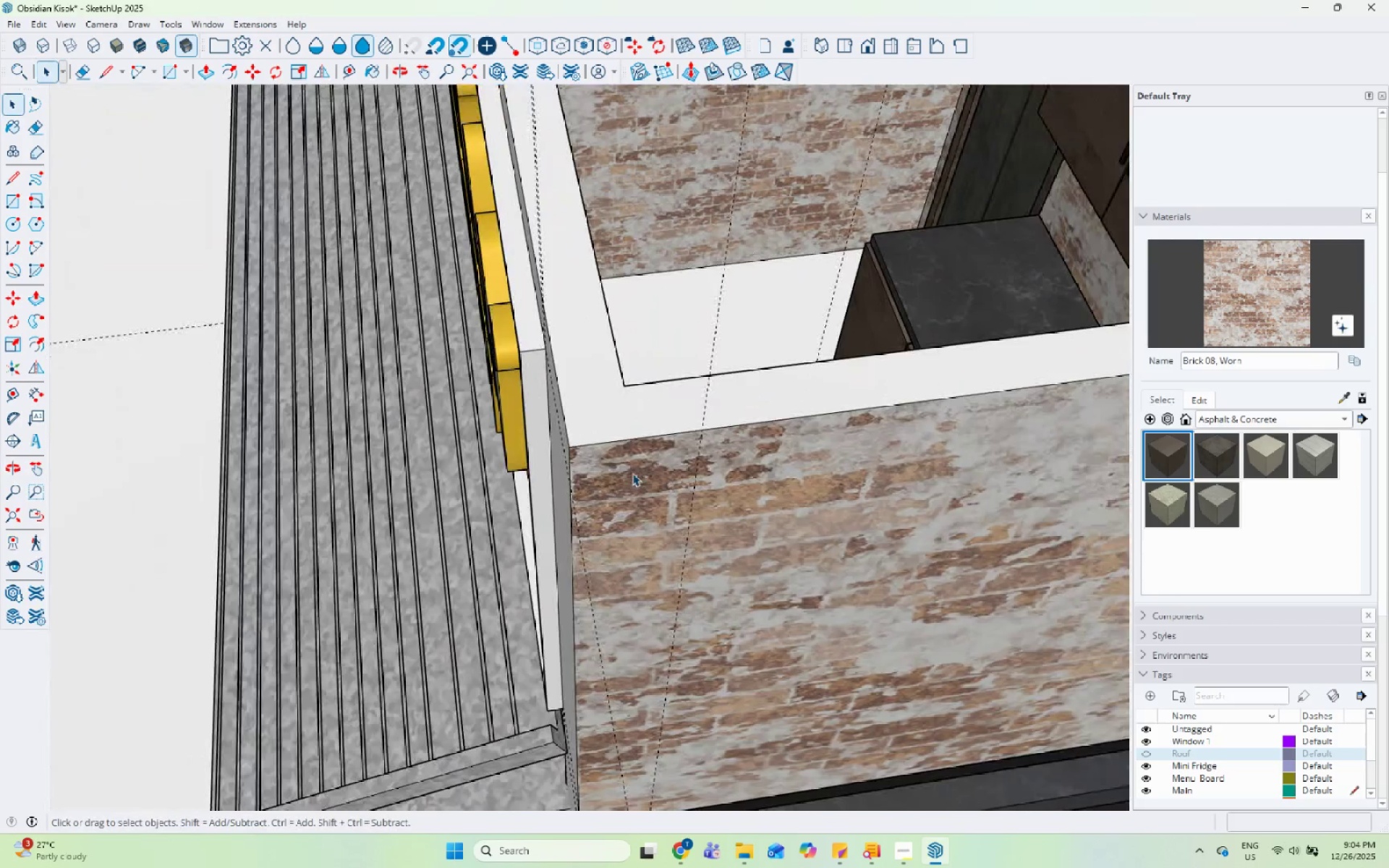 
left_click([581, 444])
 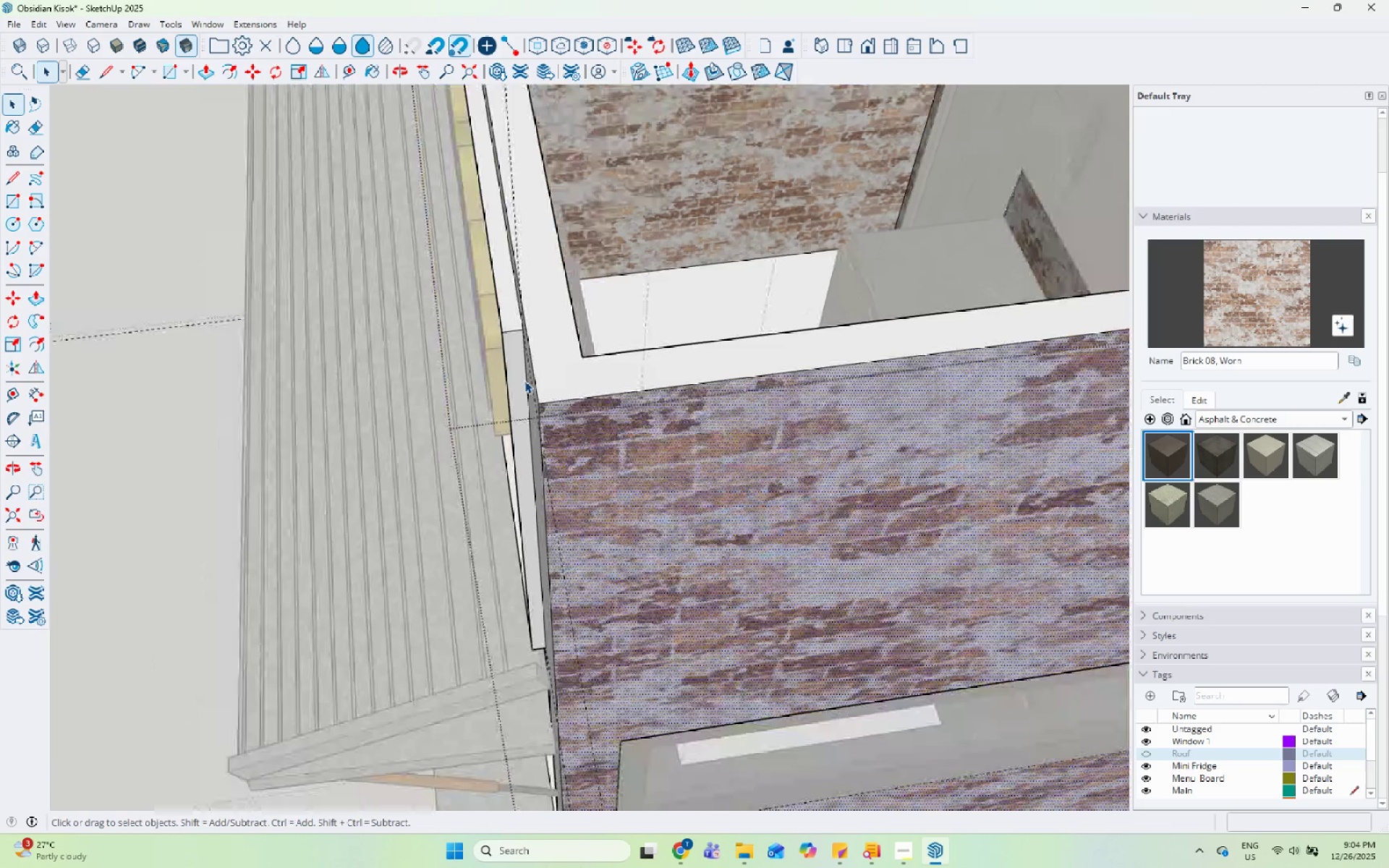 
key(Escape)
 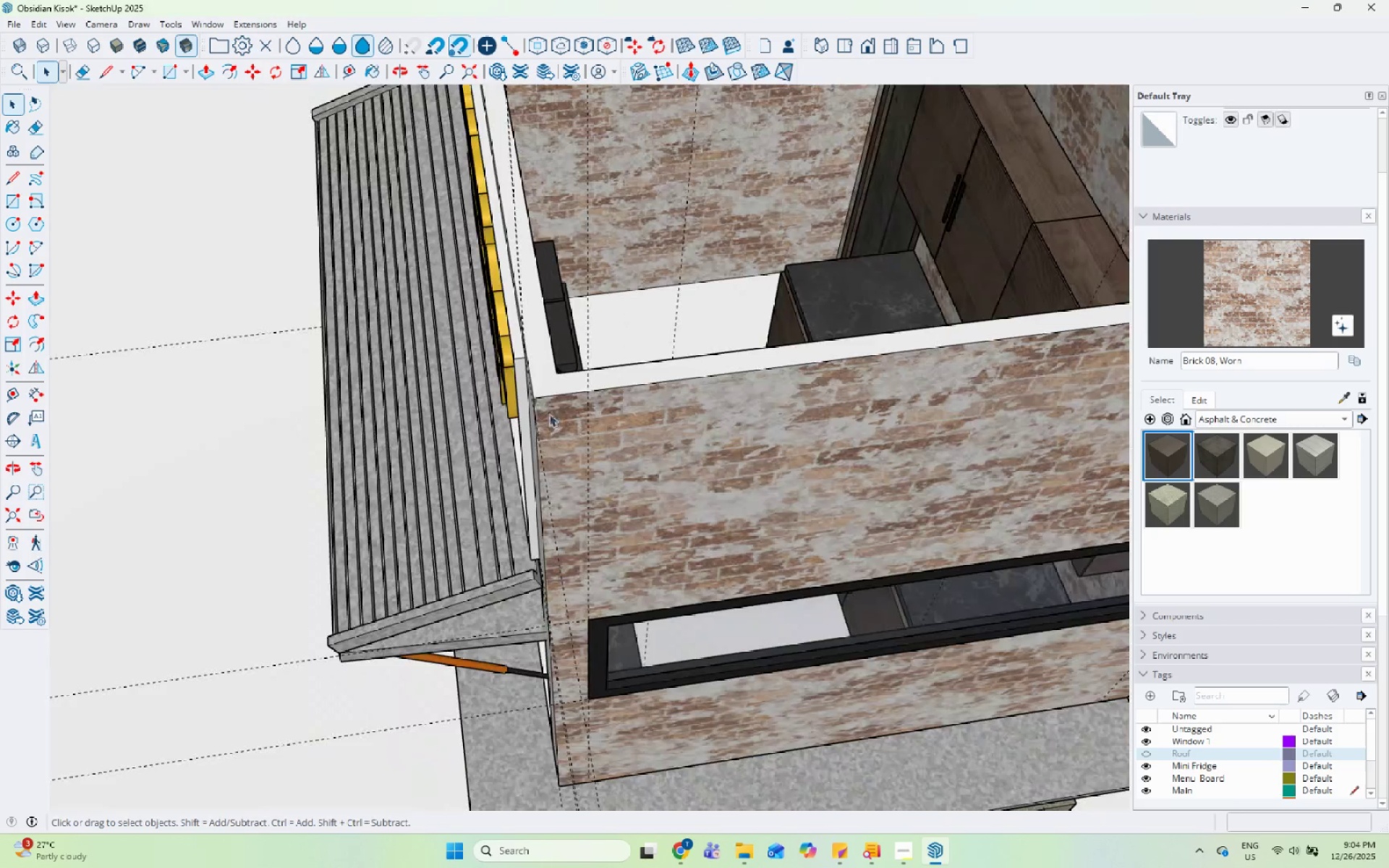 
key(Escape)
 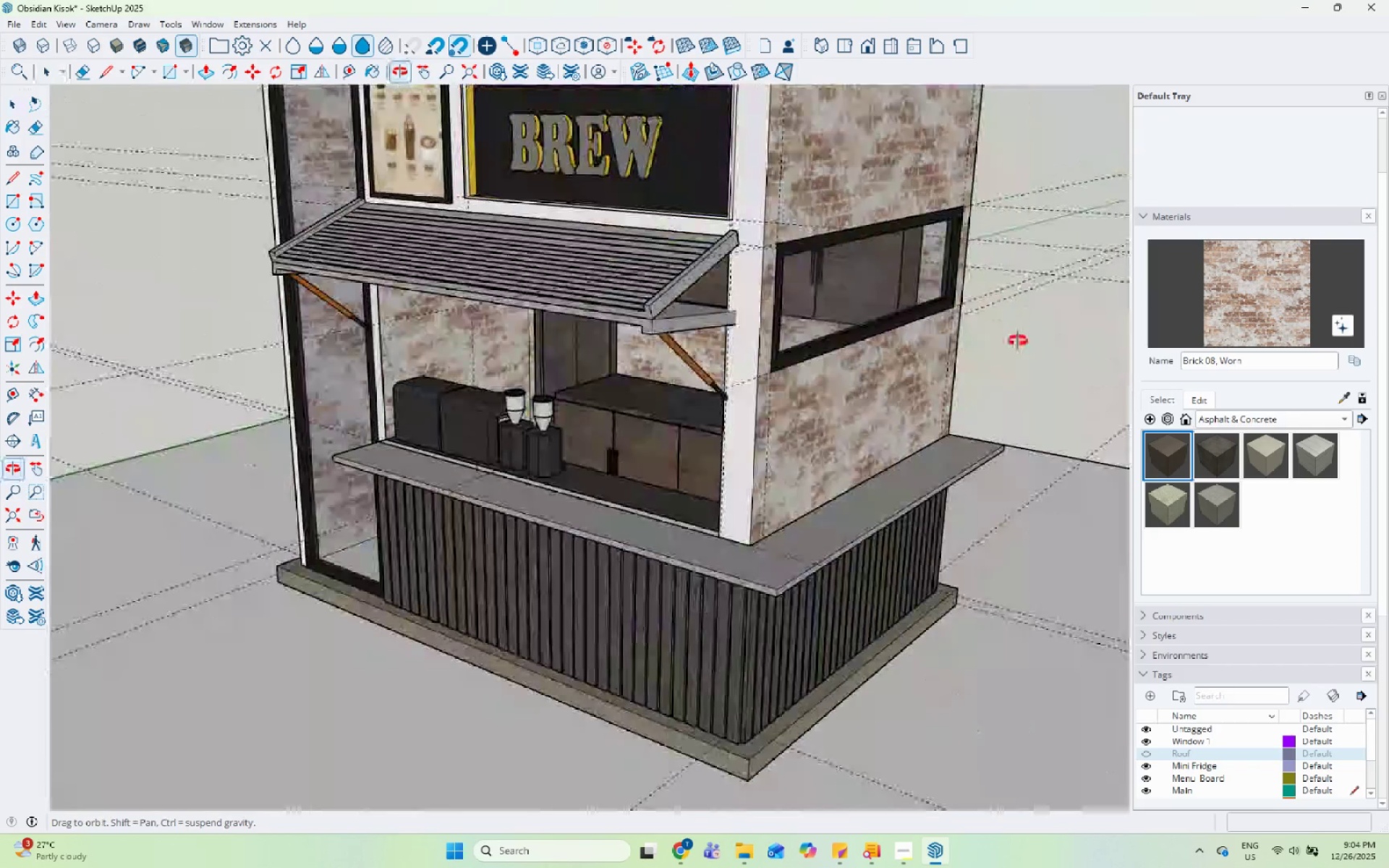 
scroll: coordinate [679, 339], scroll_direction: down, amount: 18.0
 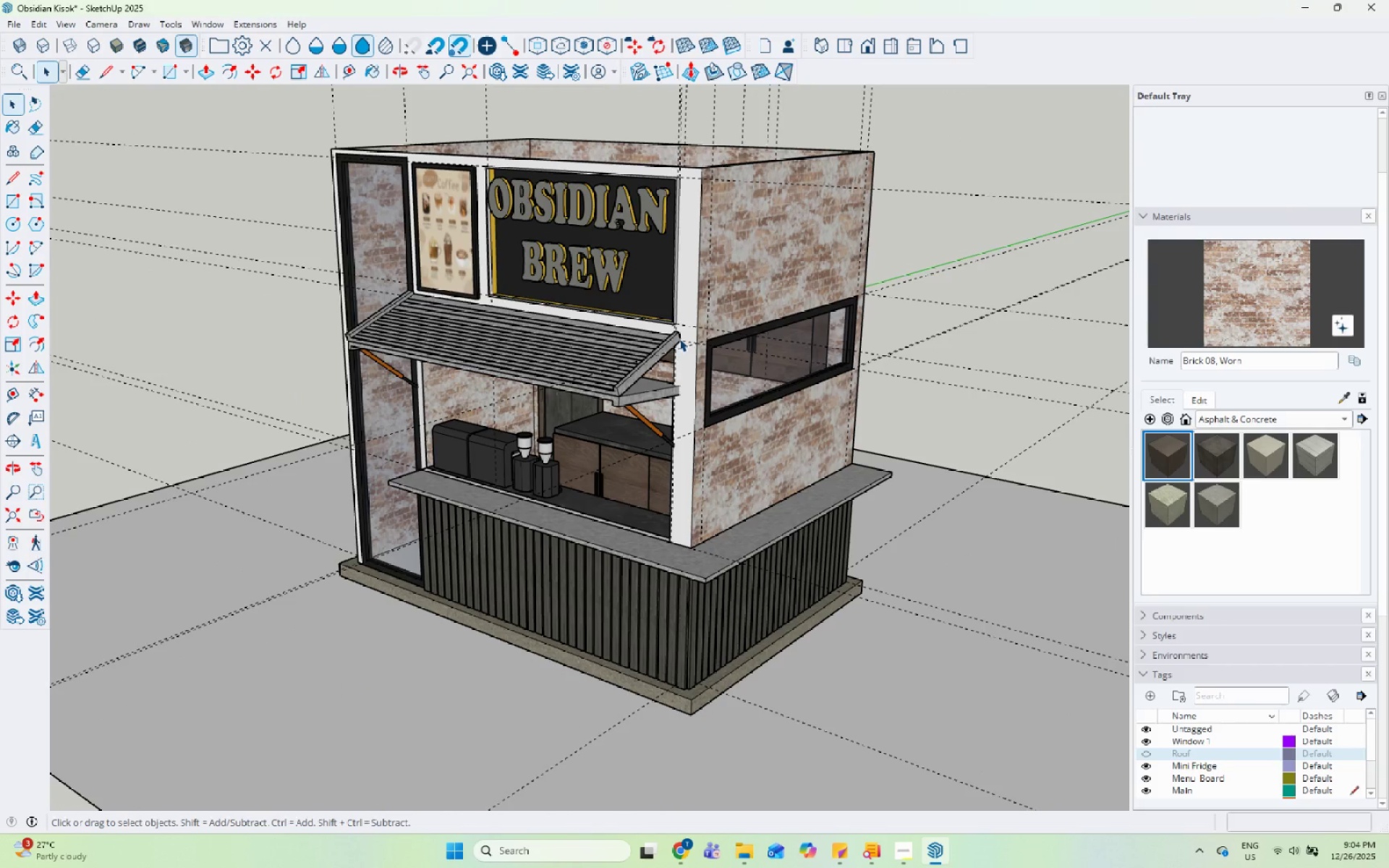 
scroll: coordinate [1168, 755], scroll_direction: none, amount: 0.0
 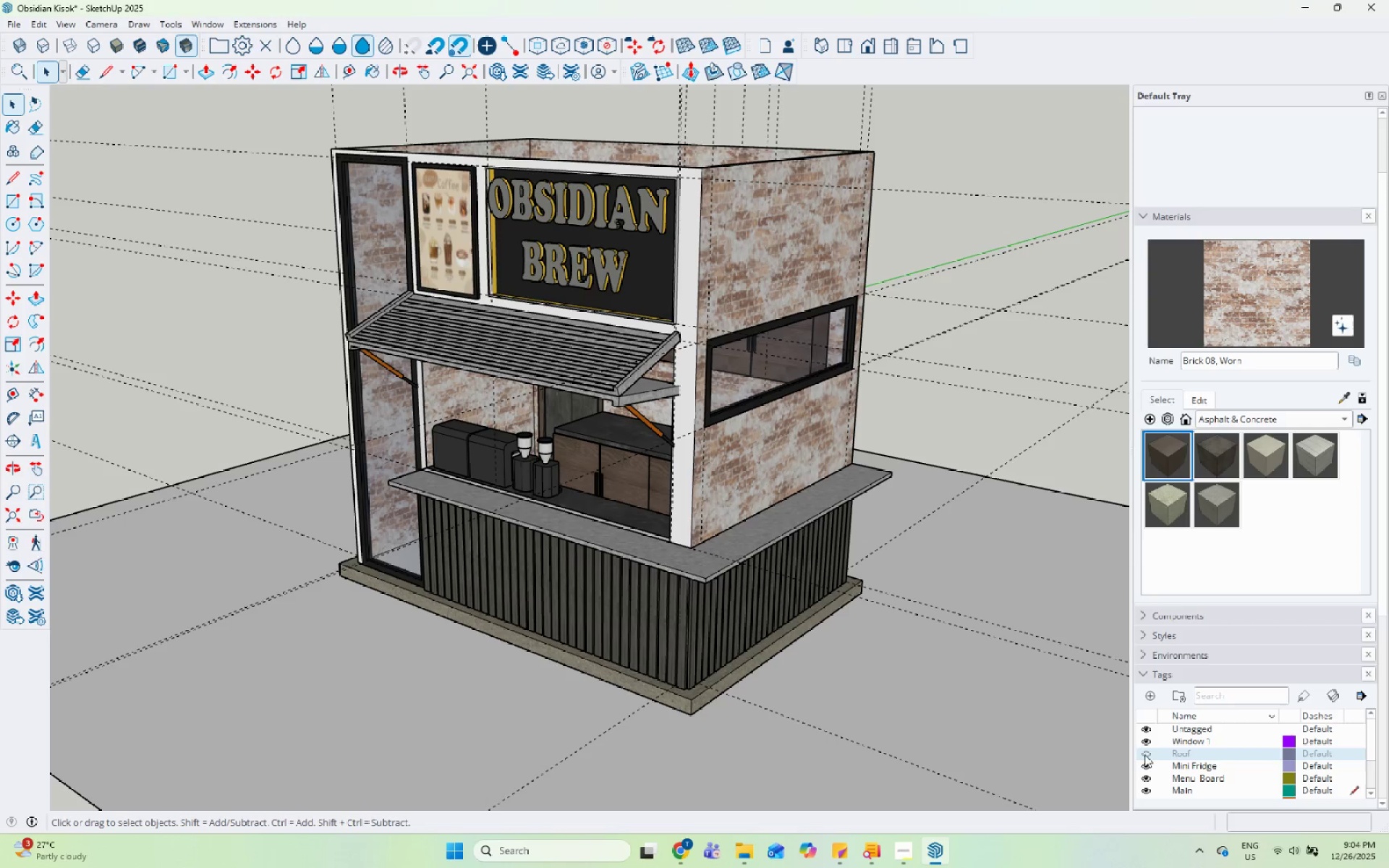 
left_click([1144, 754])
 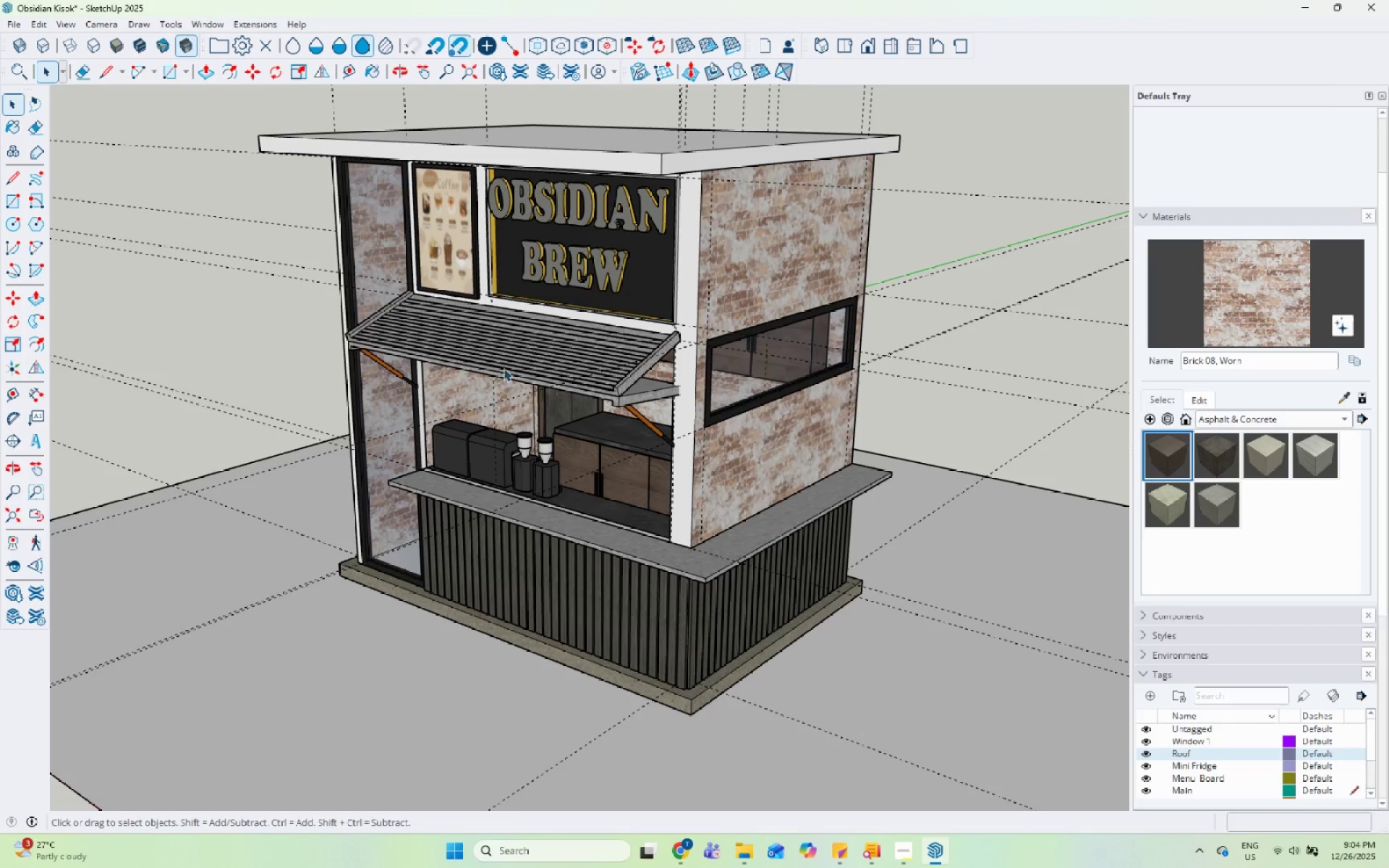 
scroll: coordinate [502, 366], scroll_direction: down, amount: 4.0
 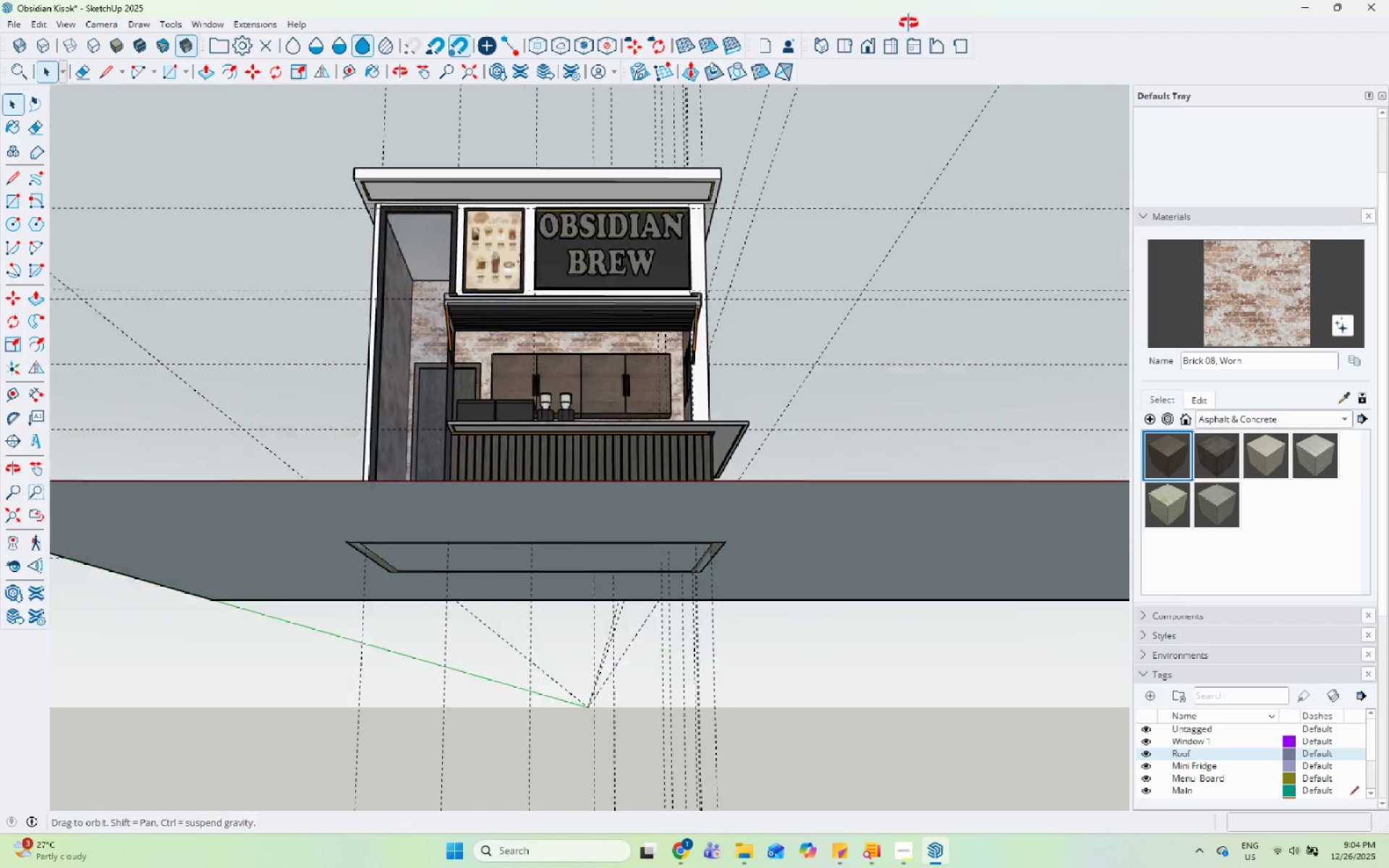 
scroll: coordinate [638, 235], scroll_direction: up, amount: 11.0
 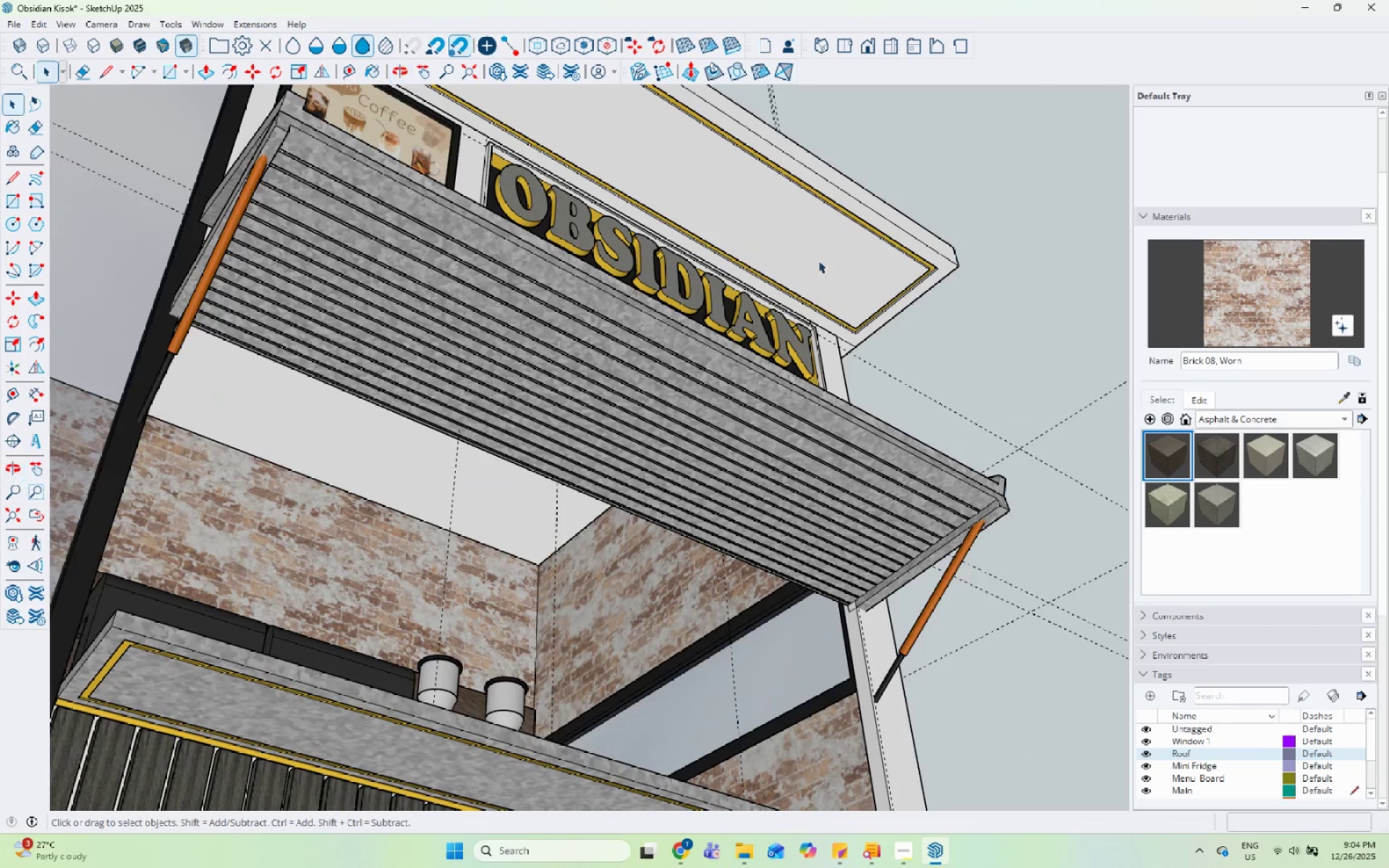 
double_click([840, 214])
 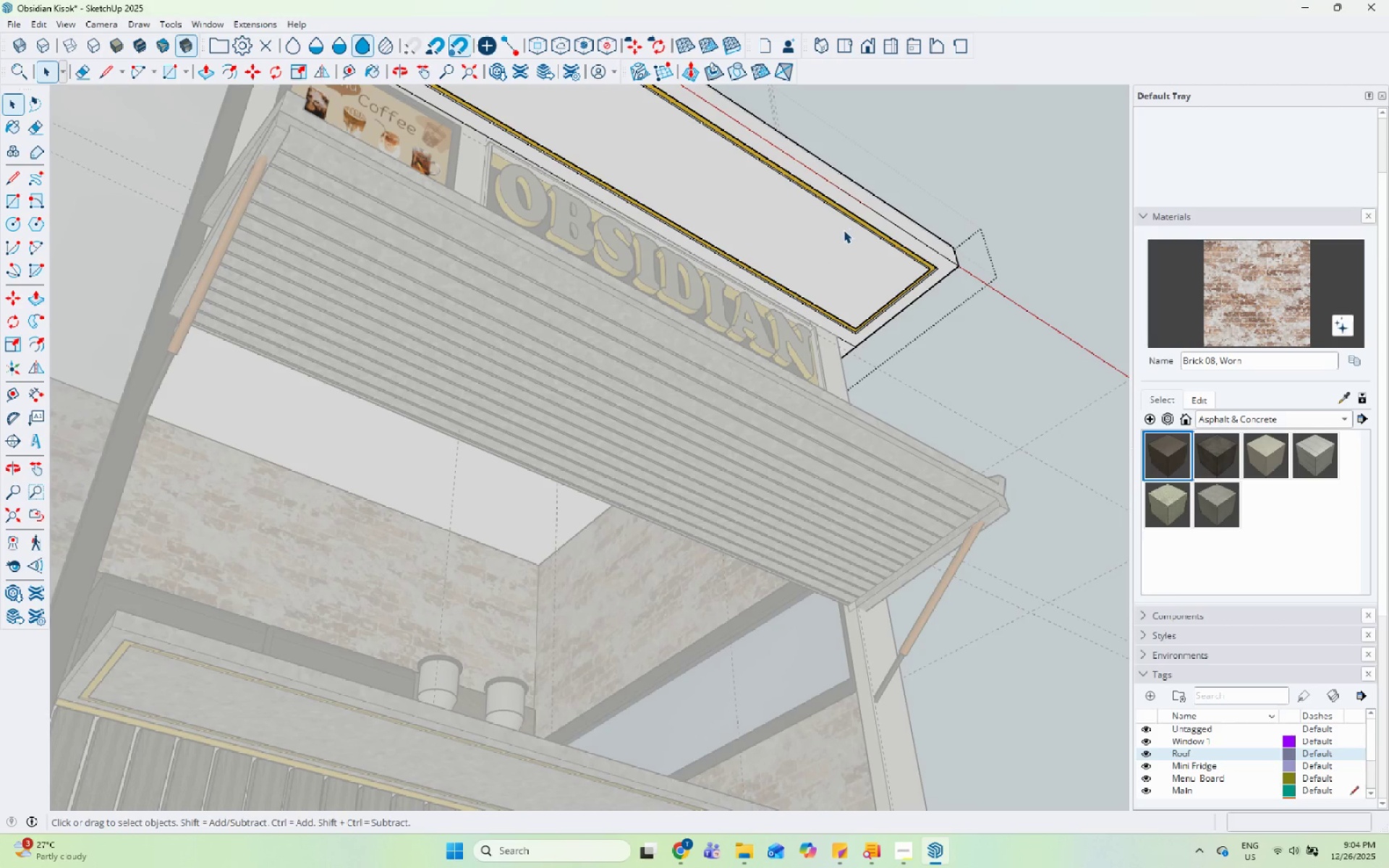 
triple_click([844, 233])
 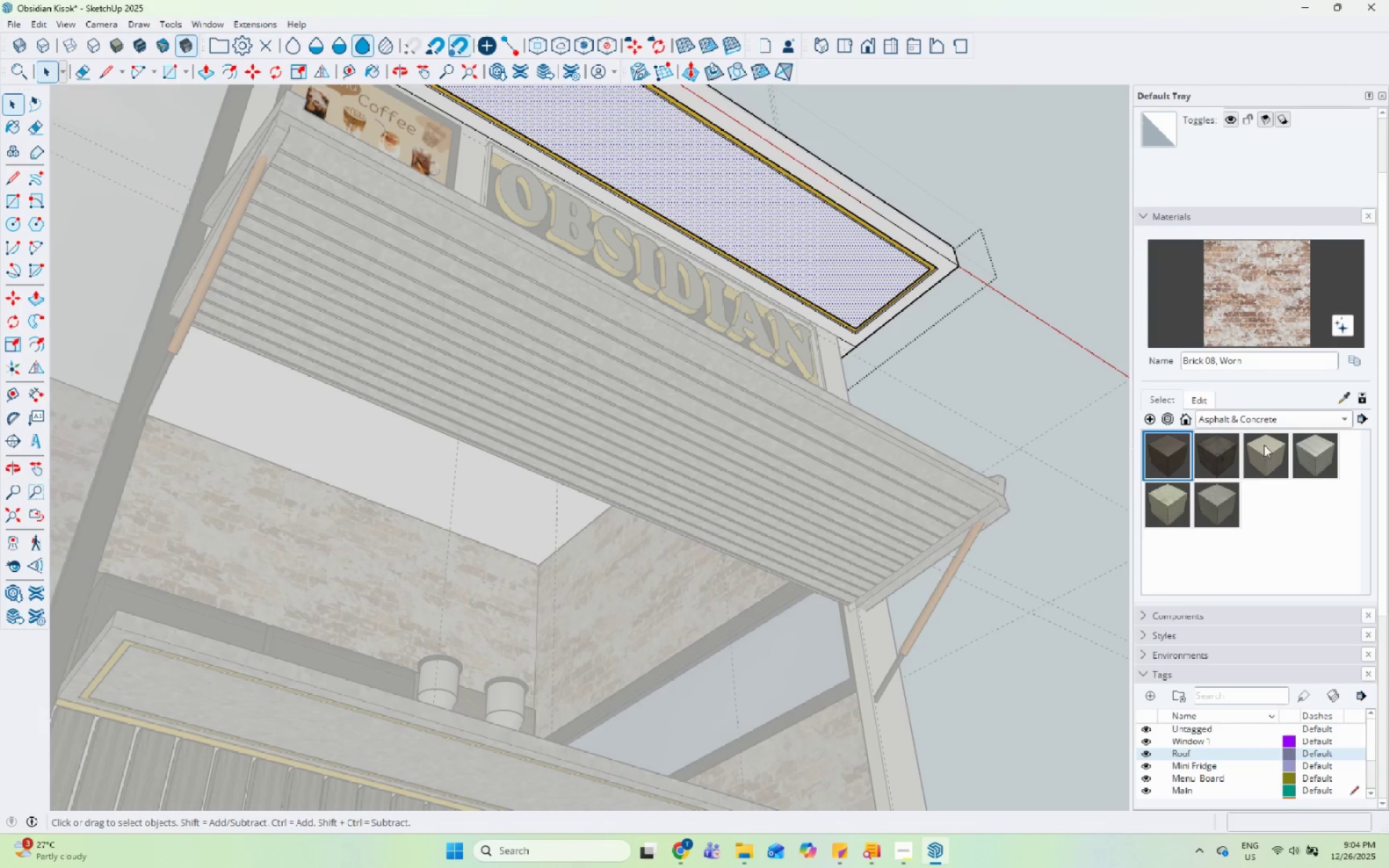 
left_click([1290, 422])
 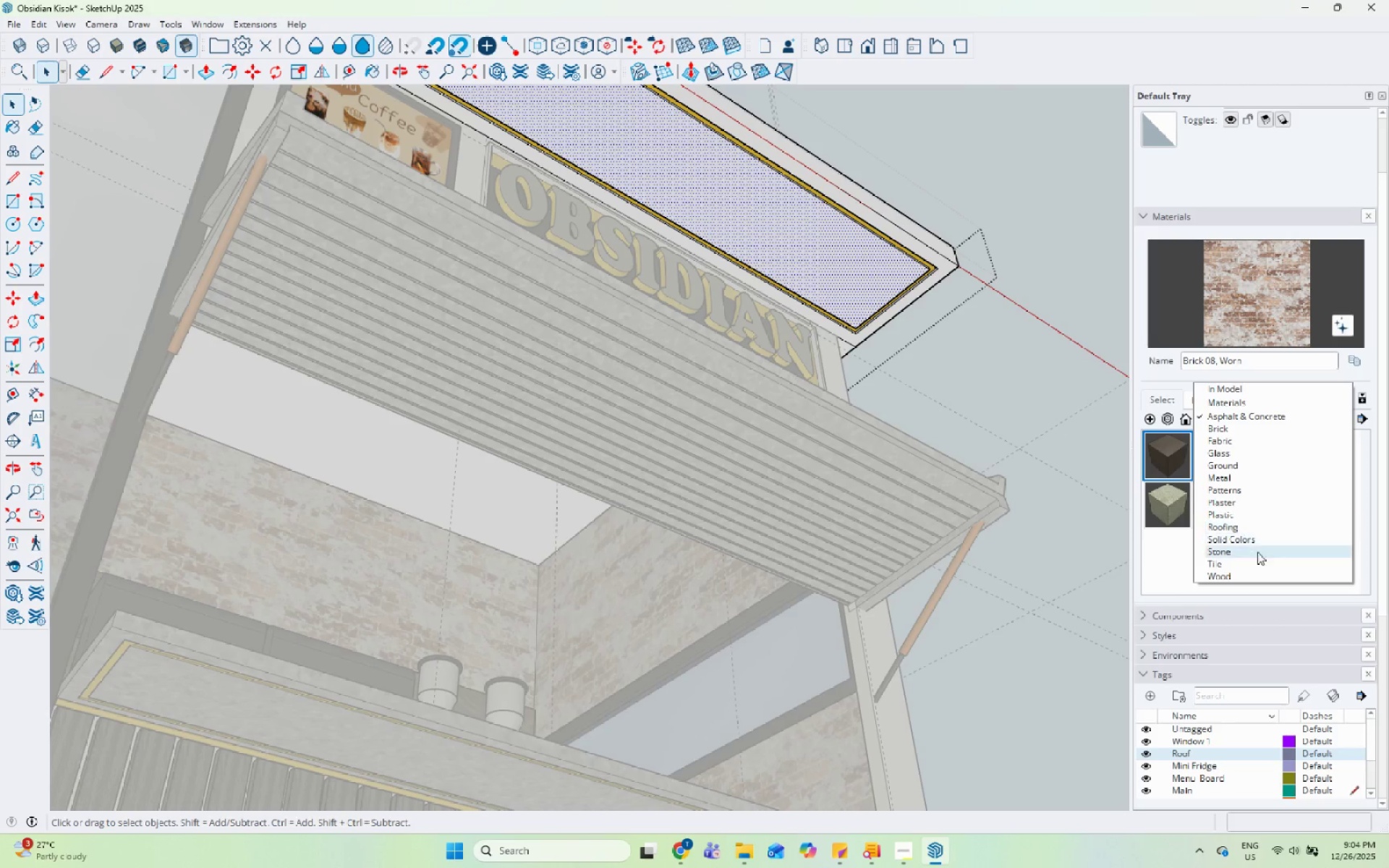 
left_click([1252, 572])
 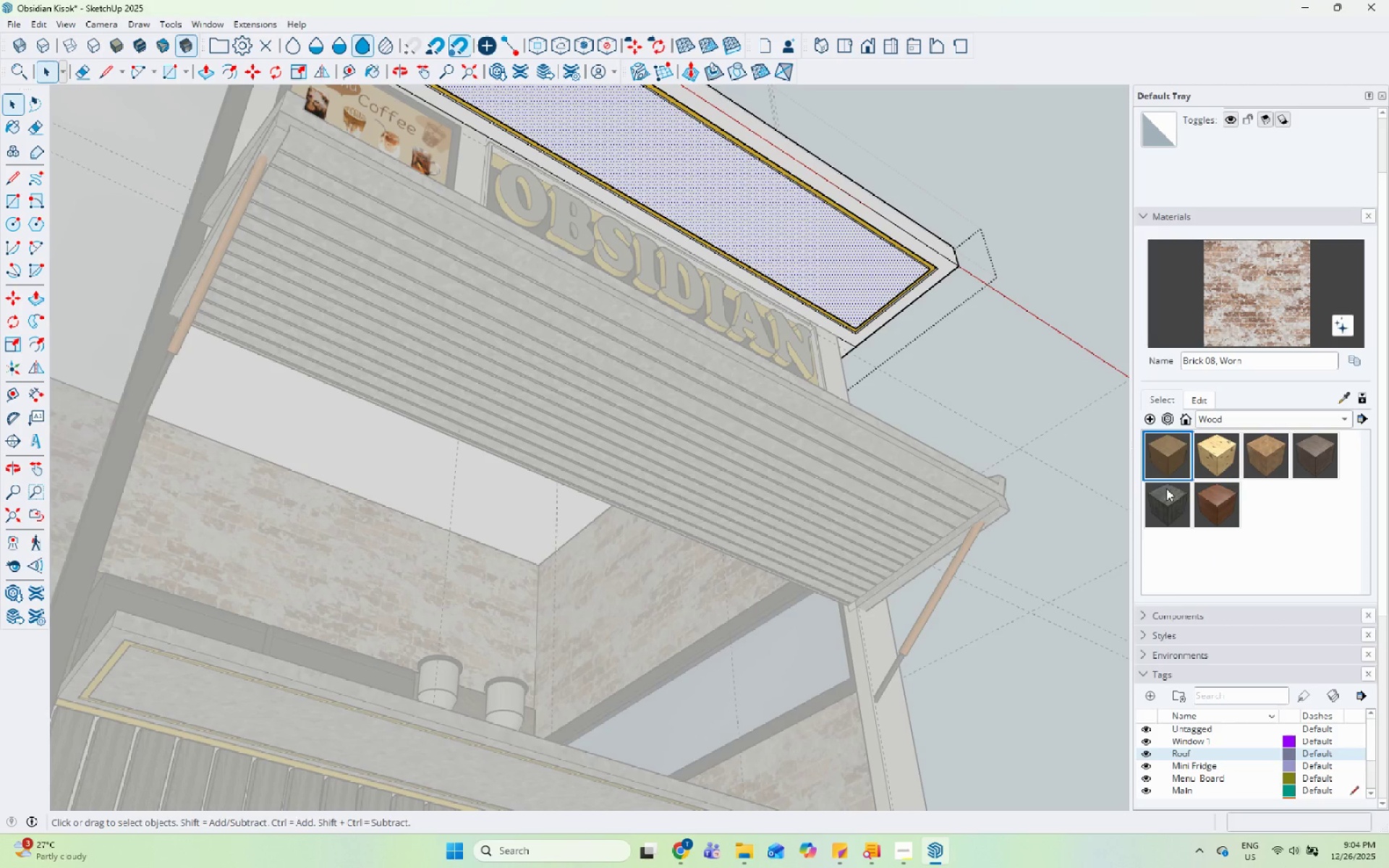 
mouse_move([1184, 495])
 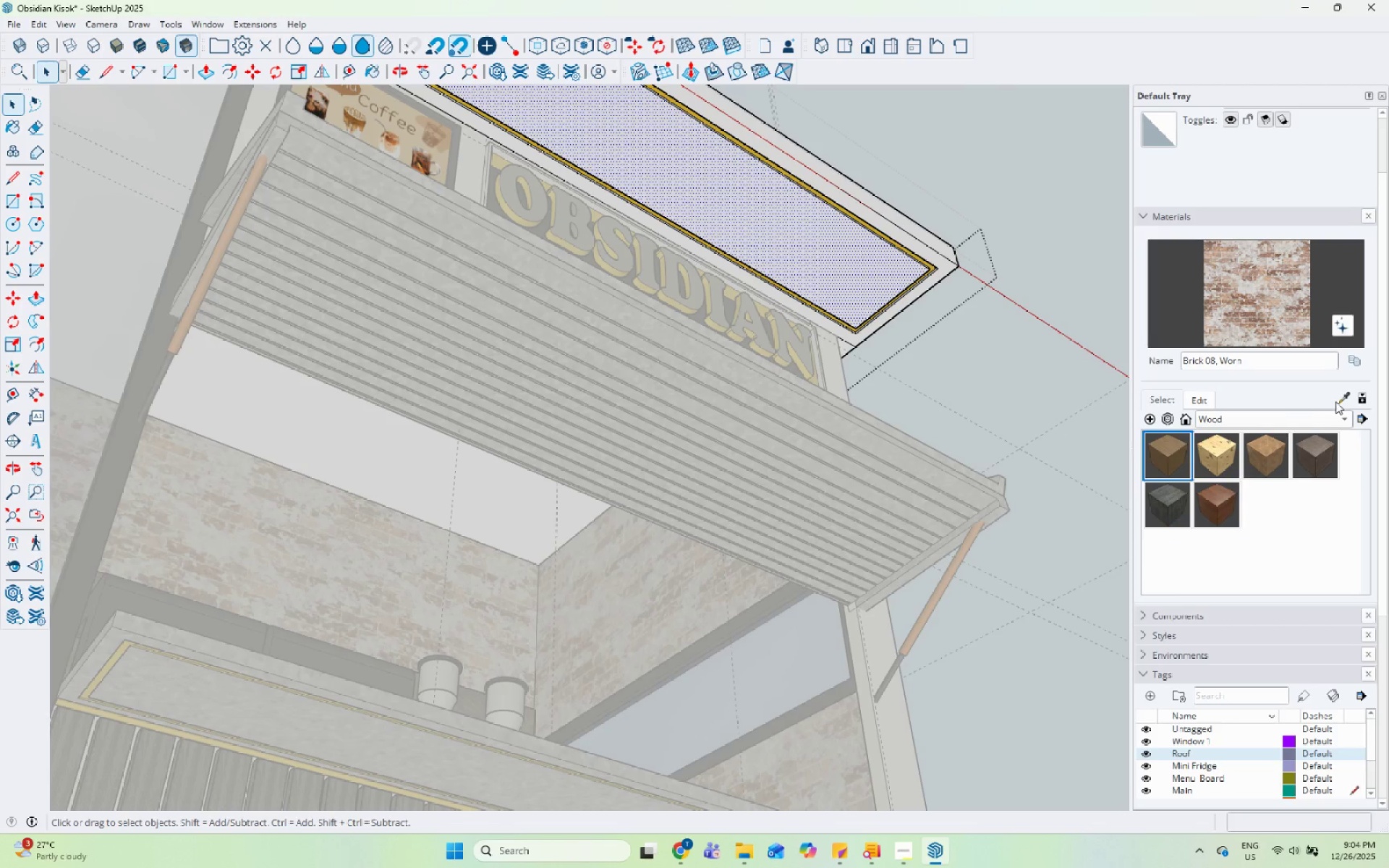 
left_click([1346, 398])
 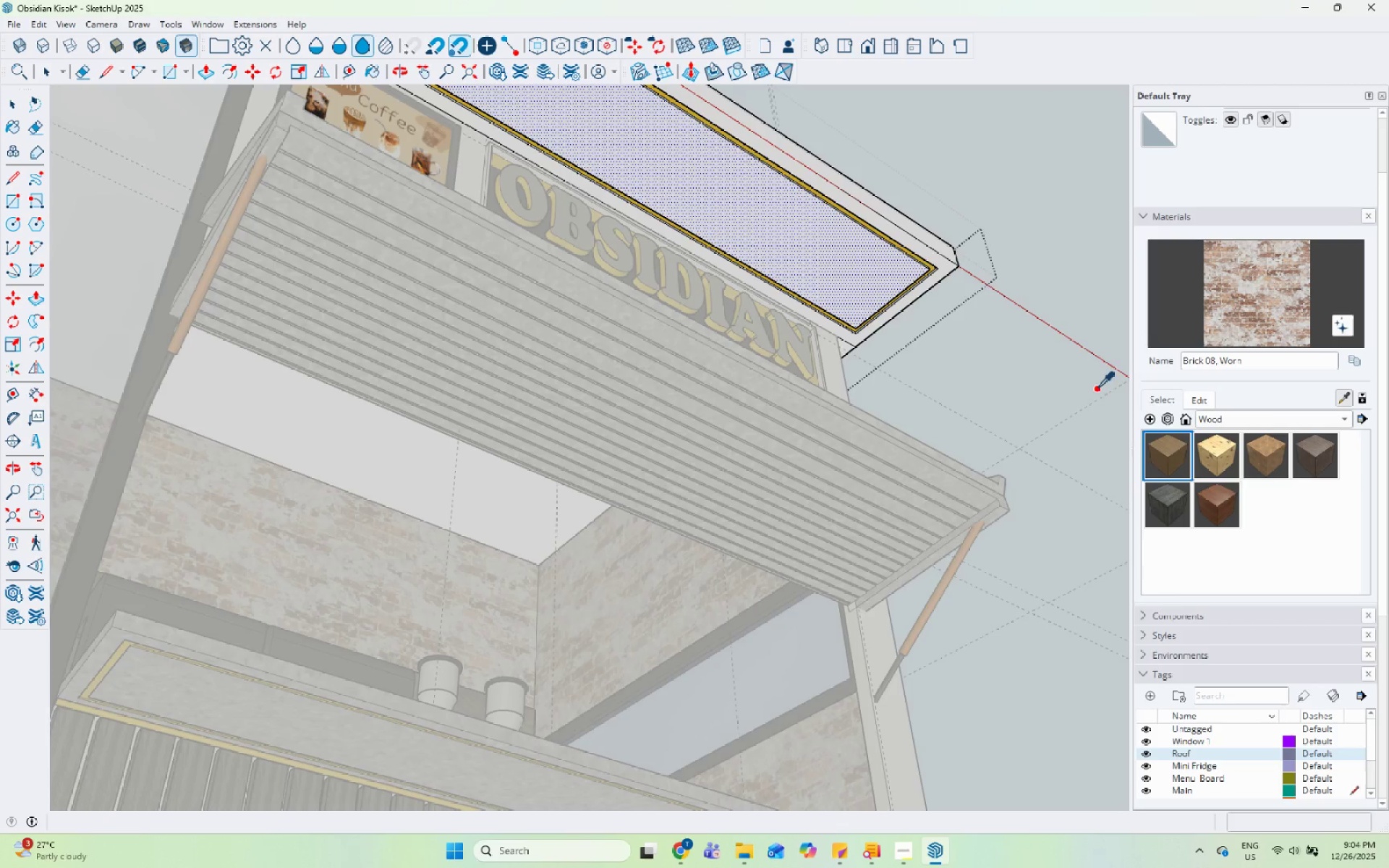 
scroll: coordinate [814, 407], scroll_direction: up, amount: 50.0
 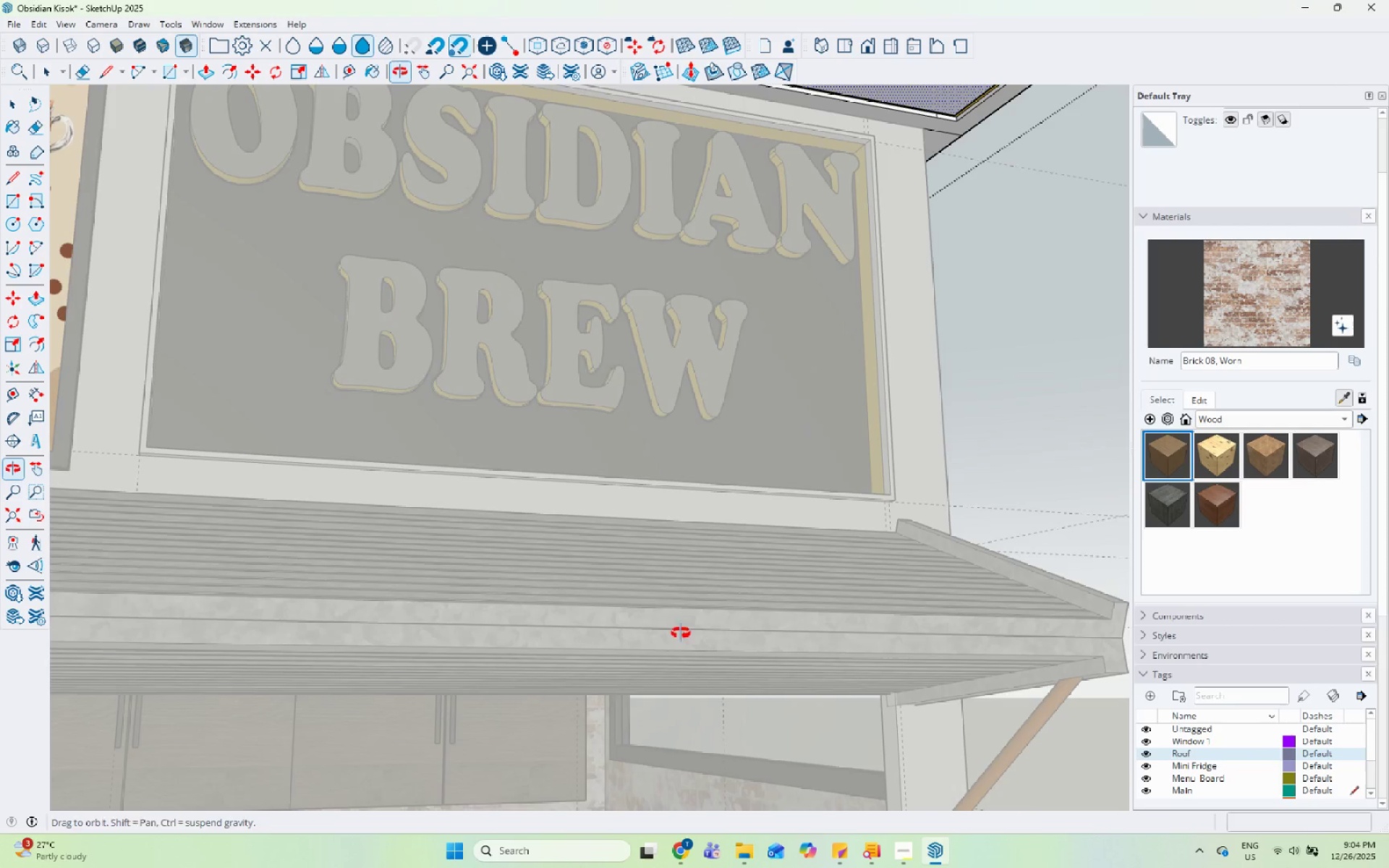 
left_click([860, 631])
 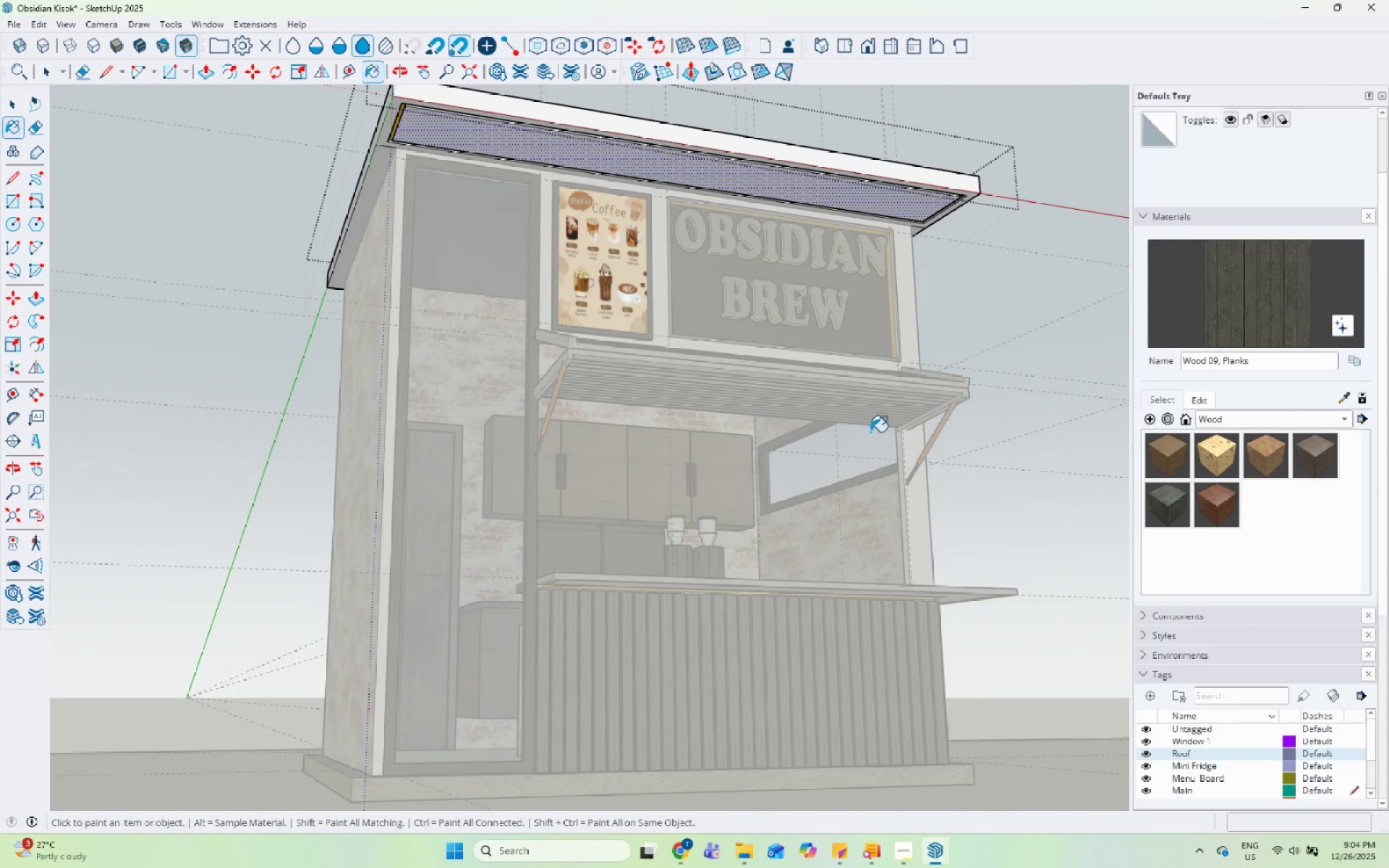 
scroll: coordinate [901, 292], scroll_direction: down, amount: 11.0
 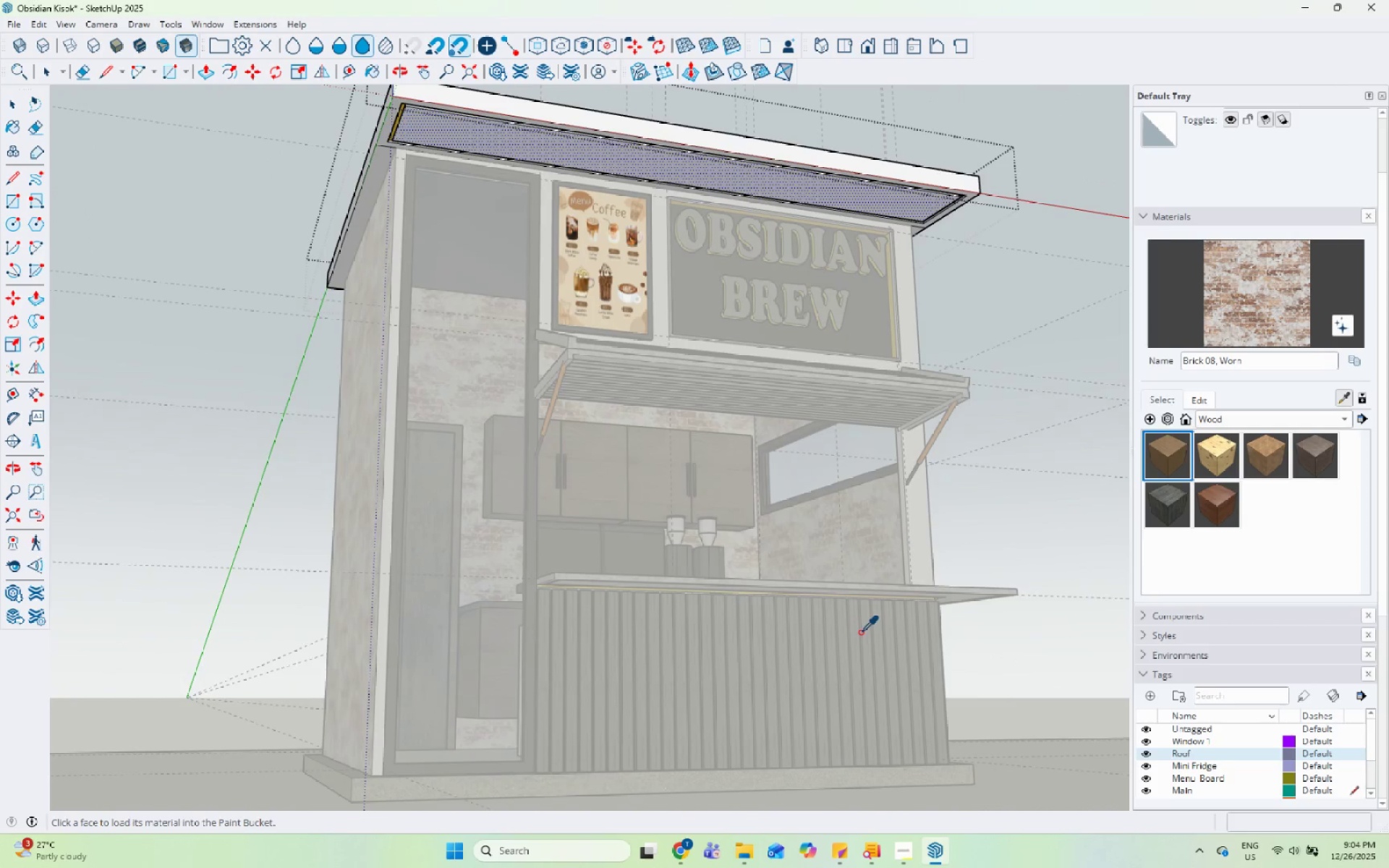 
scroll: coordinate [867, 258], scroll_direction: up, amount: 4.0
 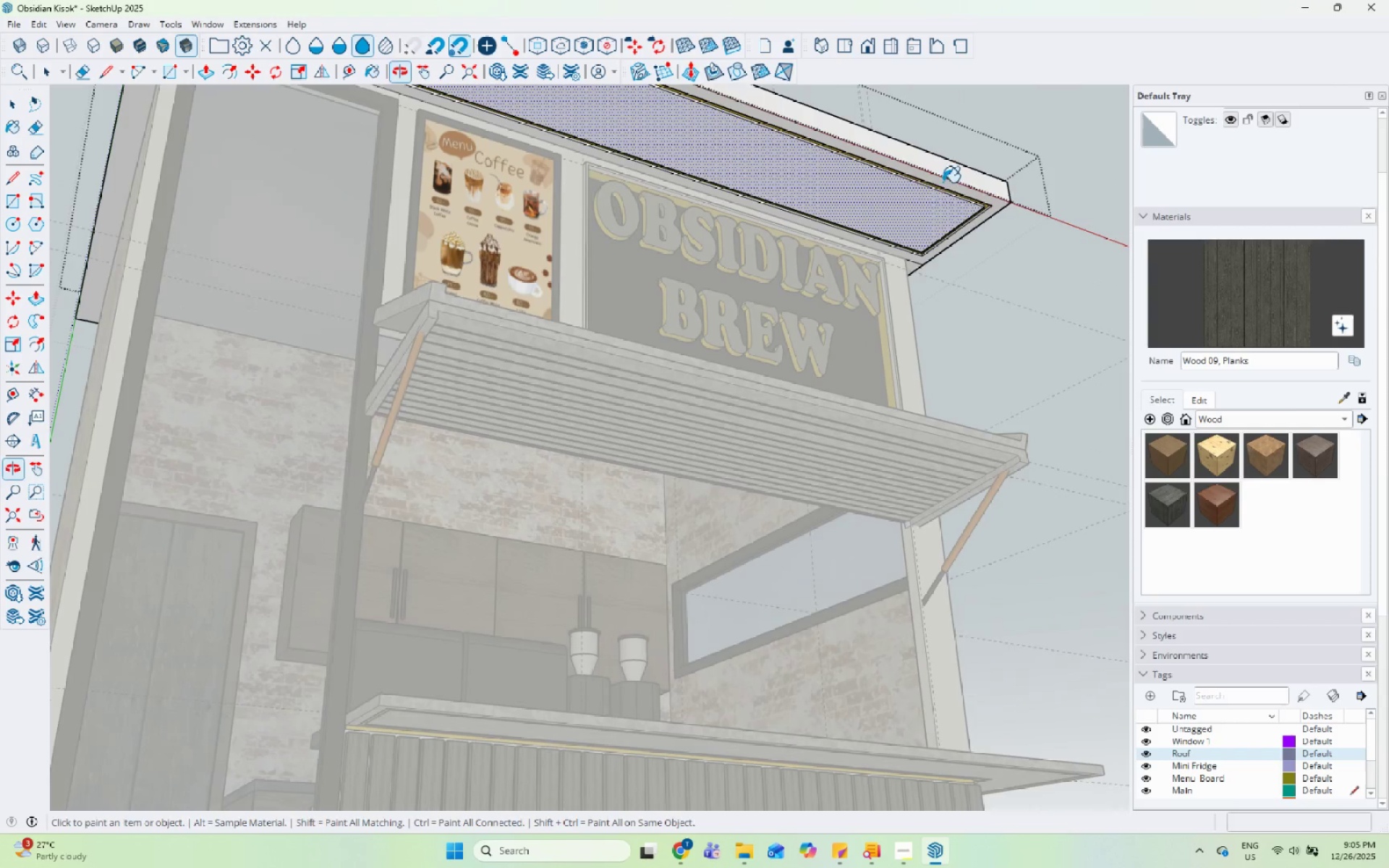 
left_click([933, 213])
 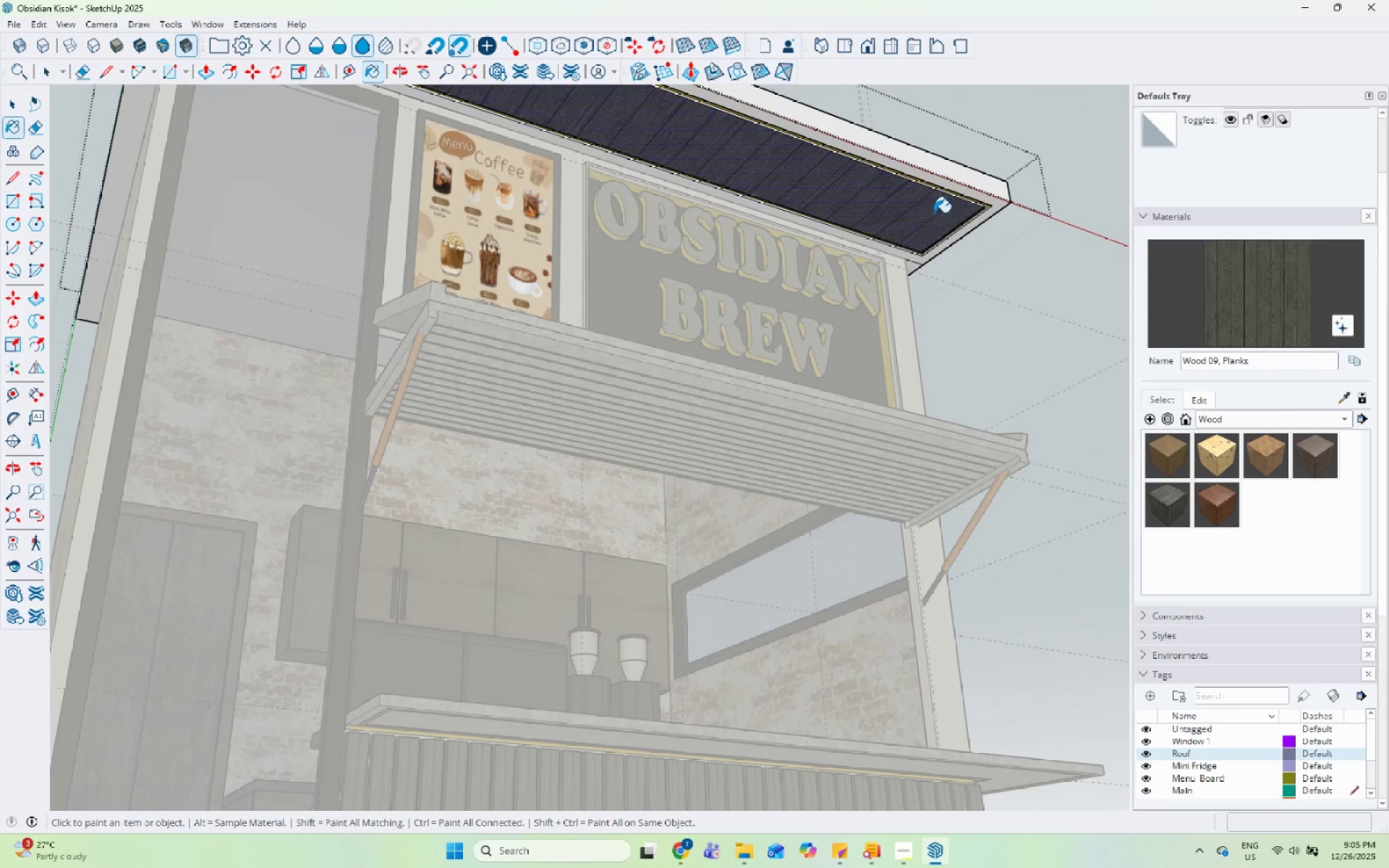 
scroll: coordinate [964, 200], scroll_direction: up, amount: 11.0
 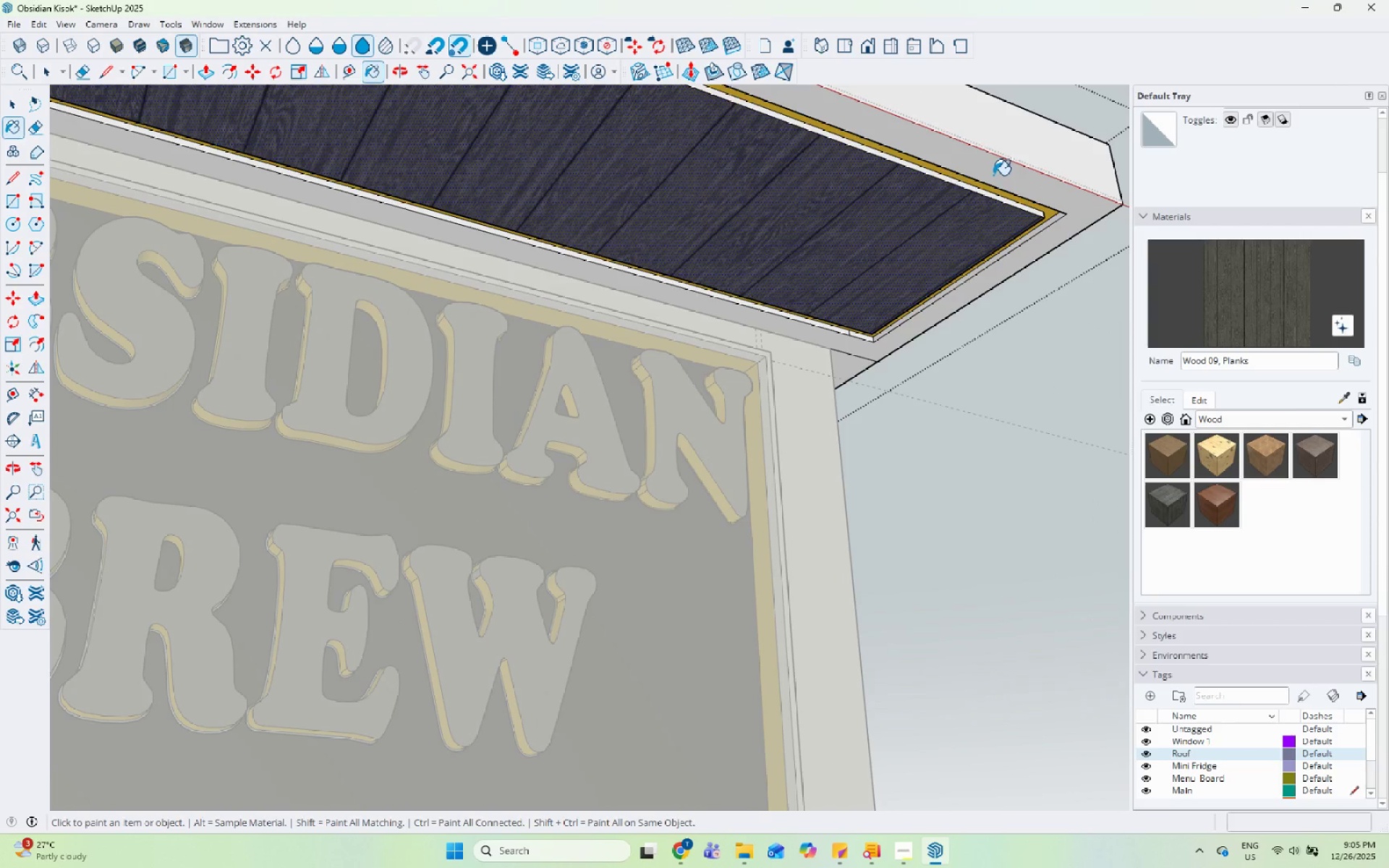 
scroll: coordinate [943, 273], scroll_direction: down, amount: 9.0
 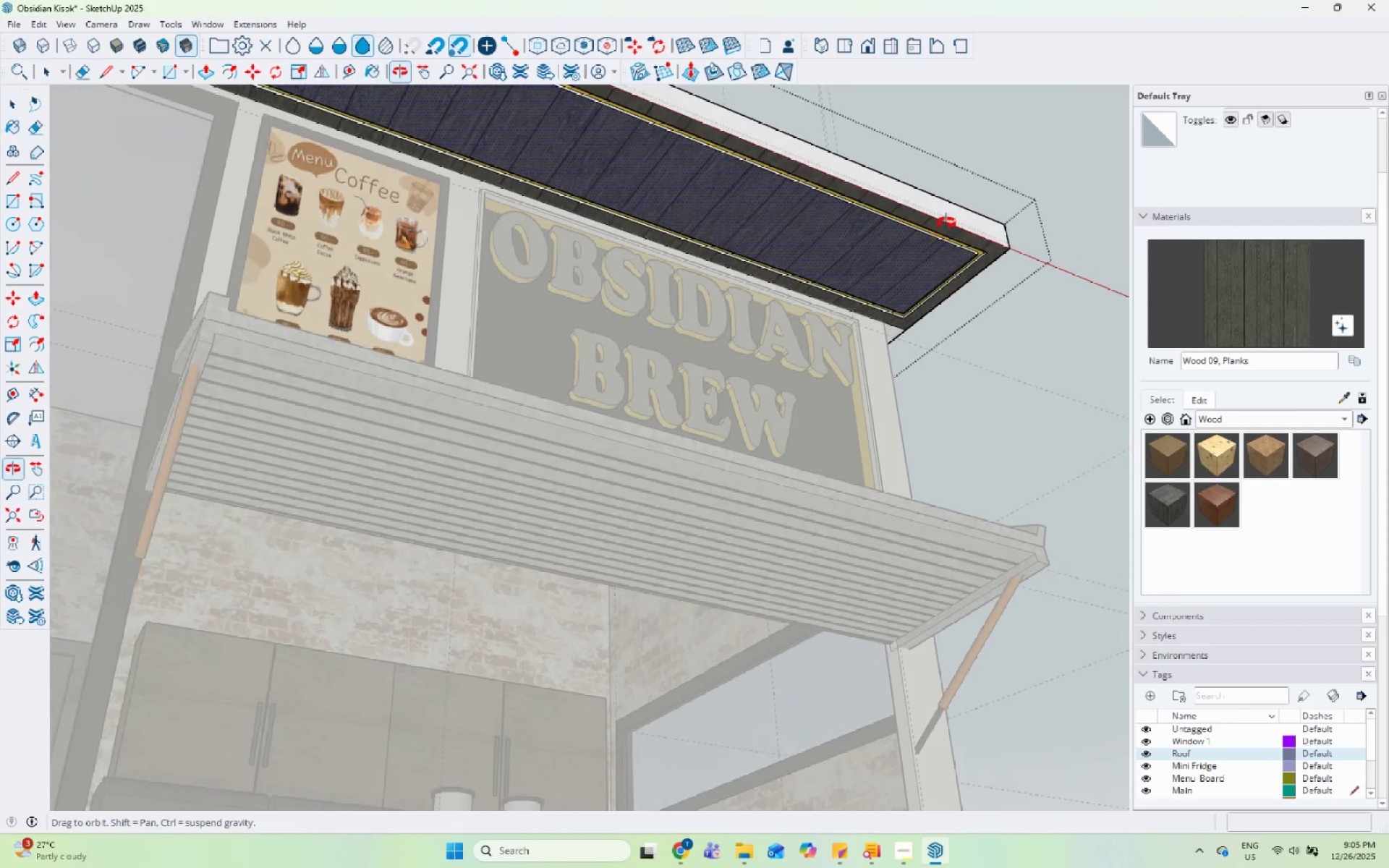 
key(Space)
 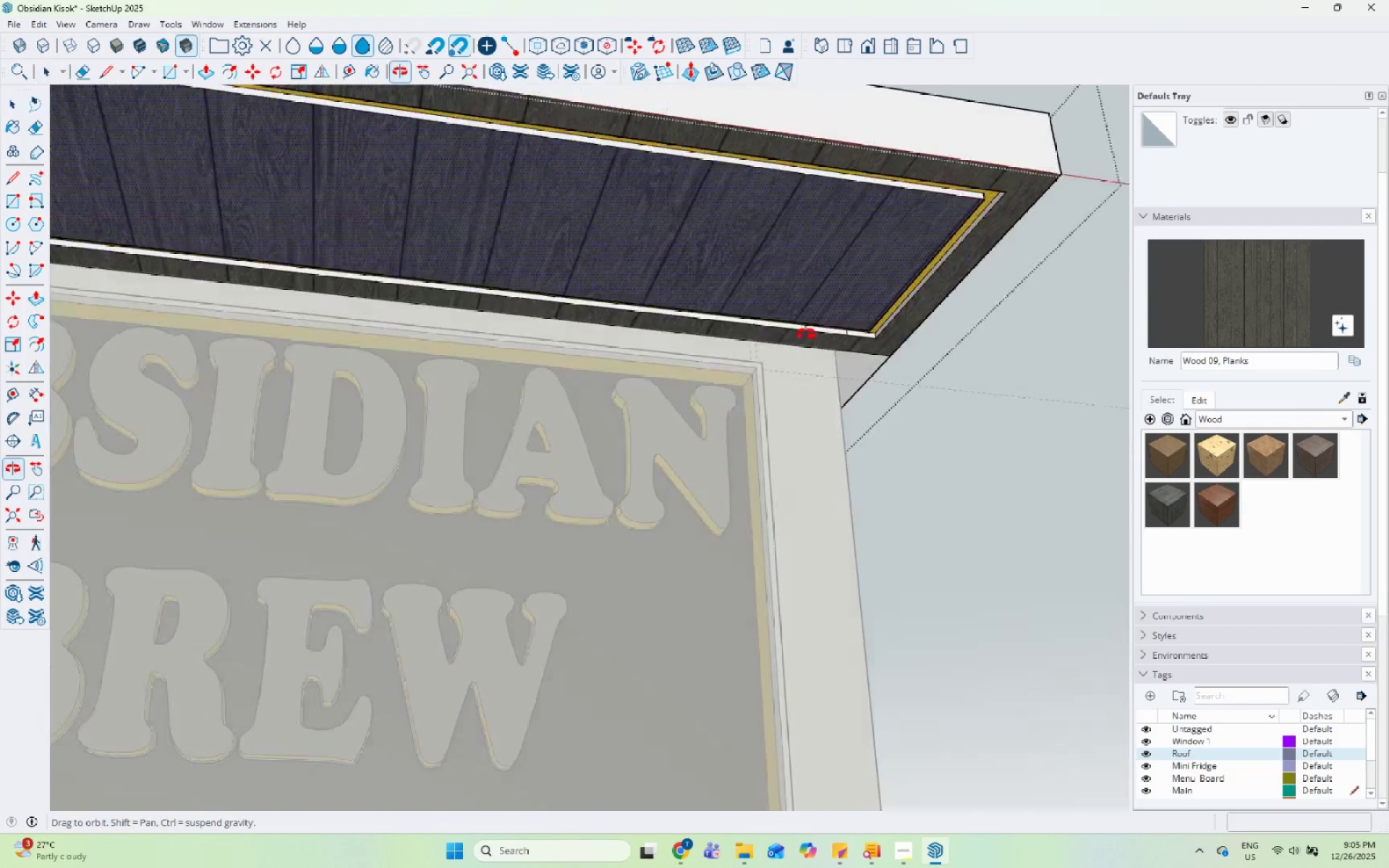 
scroll: coordinate [1001, 269], scroll_direction: up, amount: 8.0
 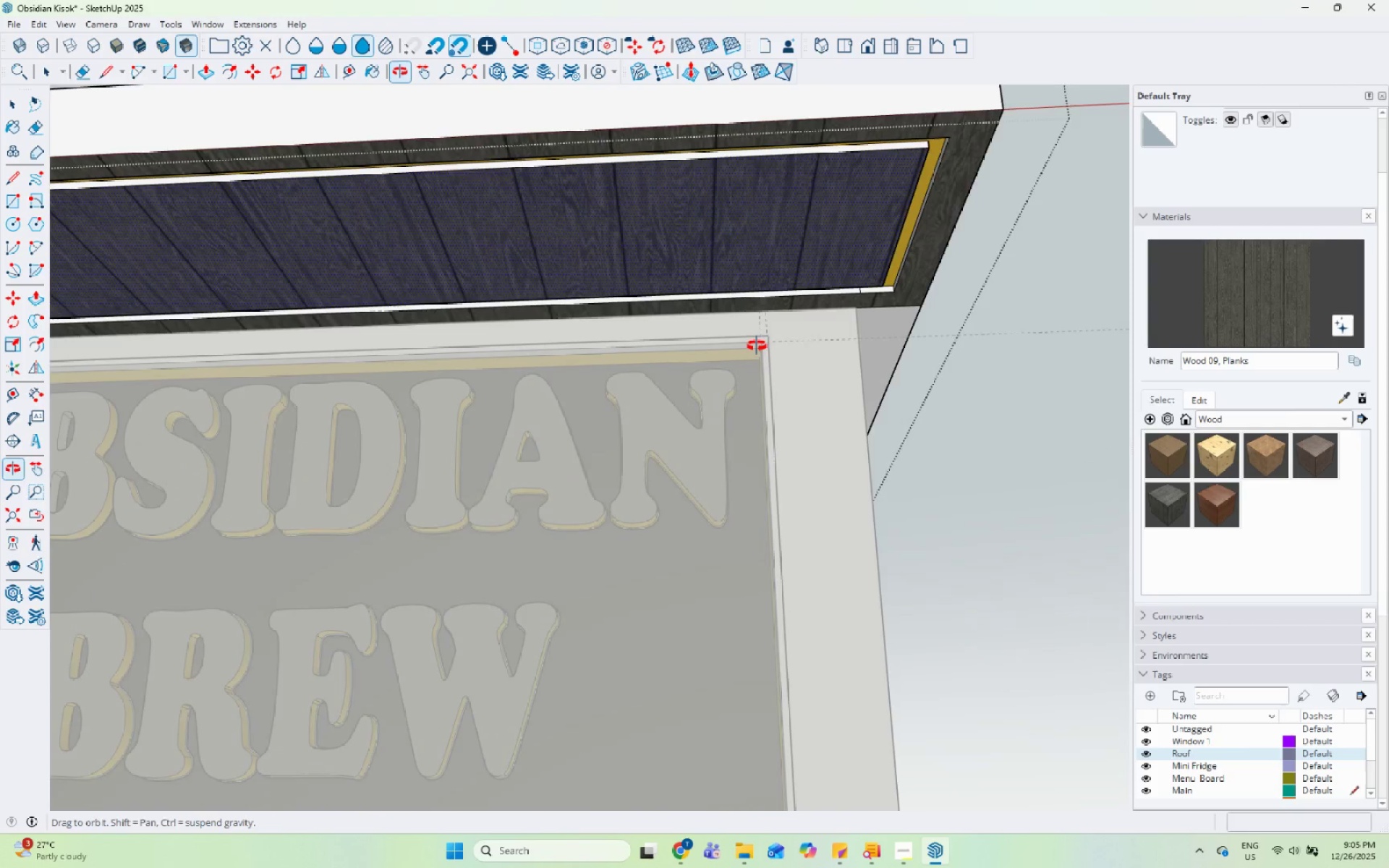 
scroll: coordinate [854, 348], scroll_direction: down, amount: 6.0
 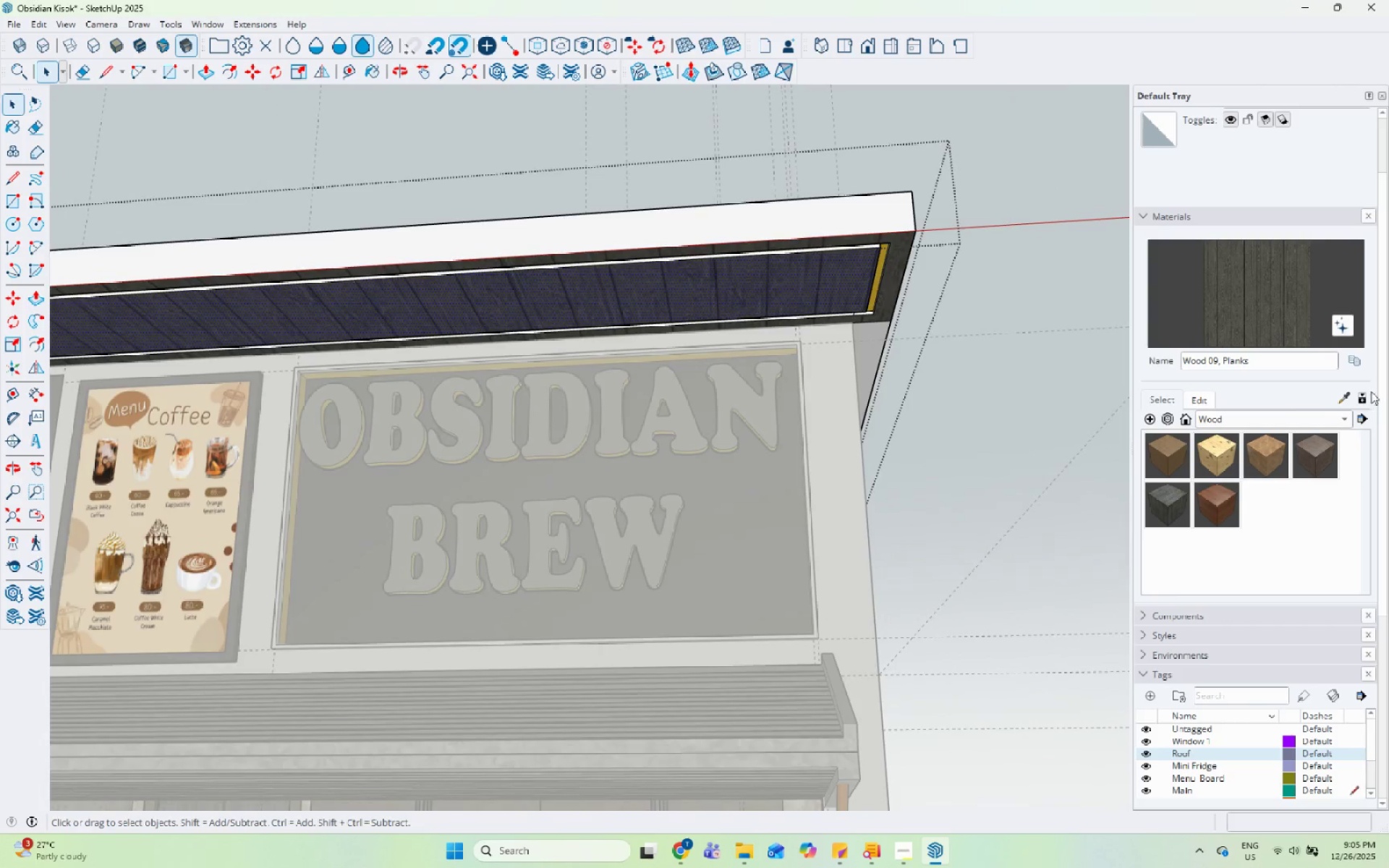 
left_click([1350, 396])
 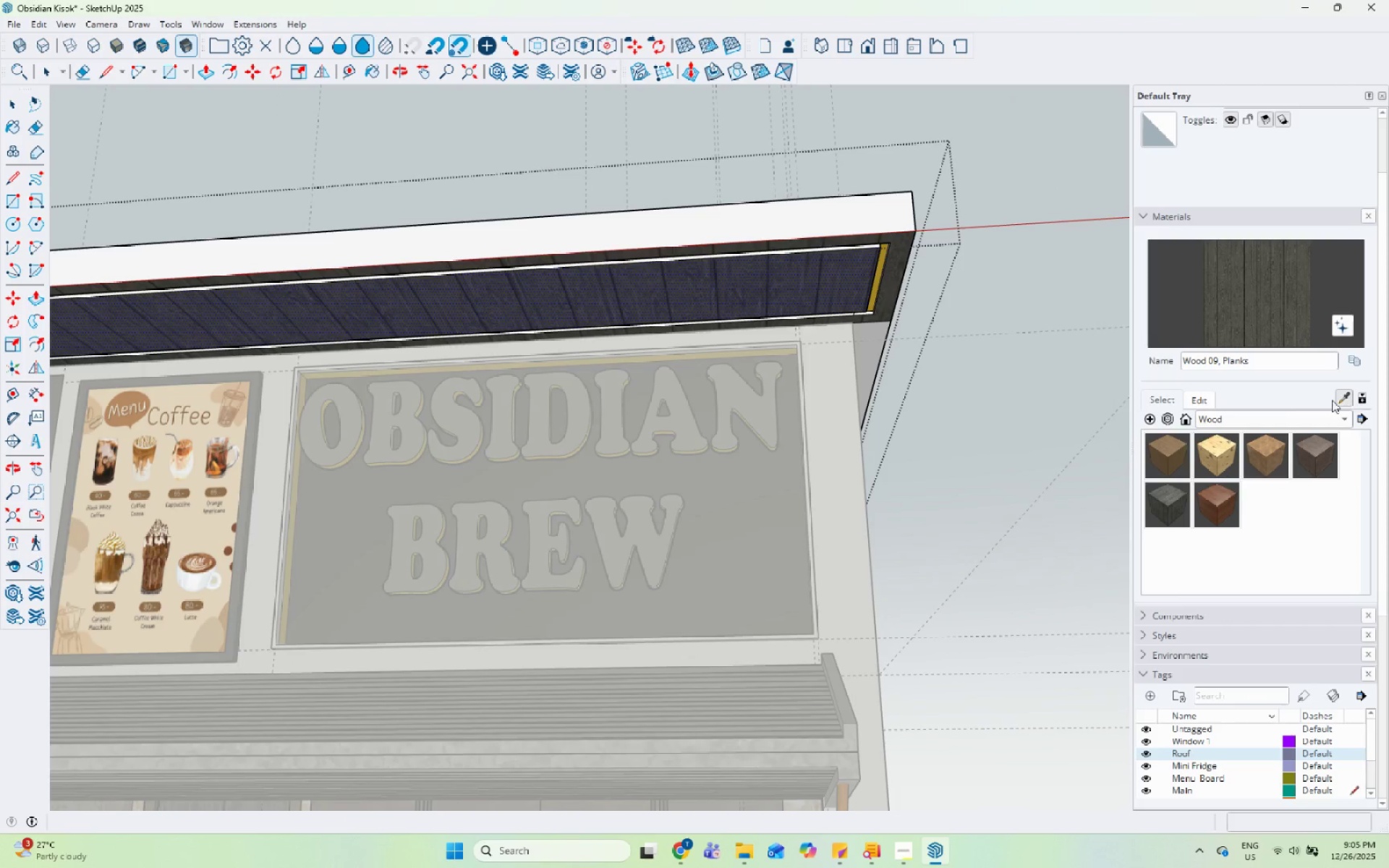 
scroll: coordinate [238, 422], scroll_direction: down, amount: 8.0
 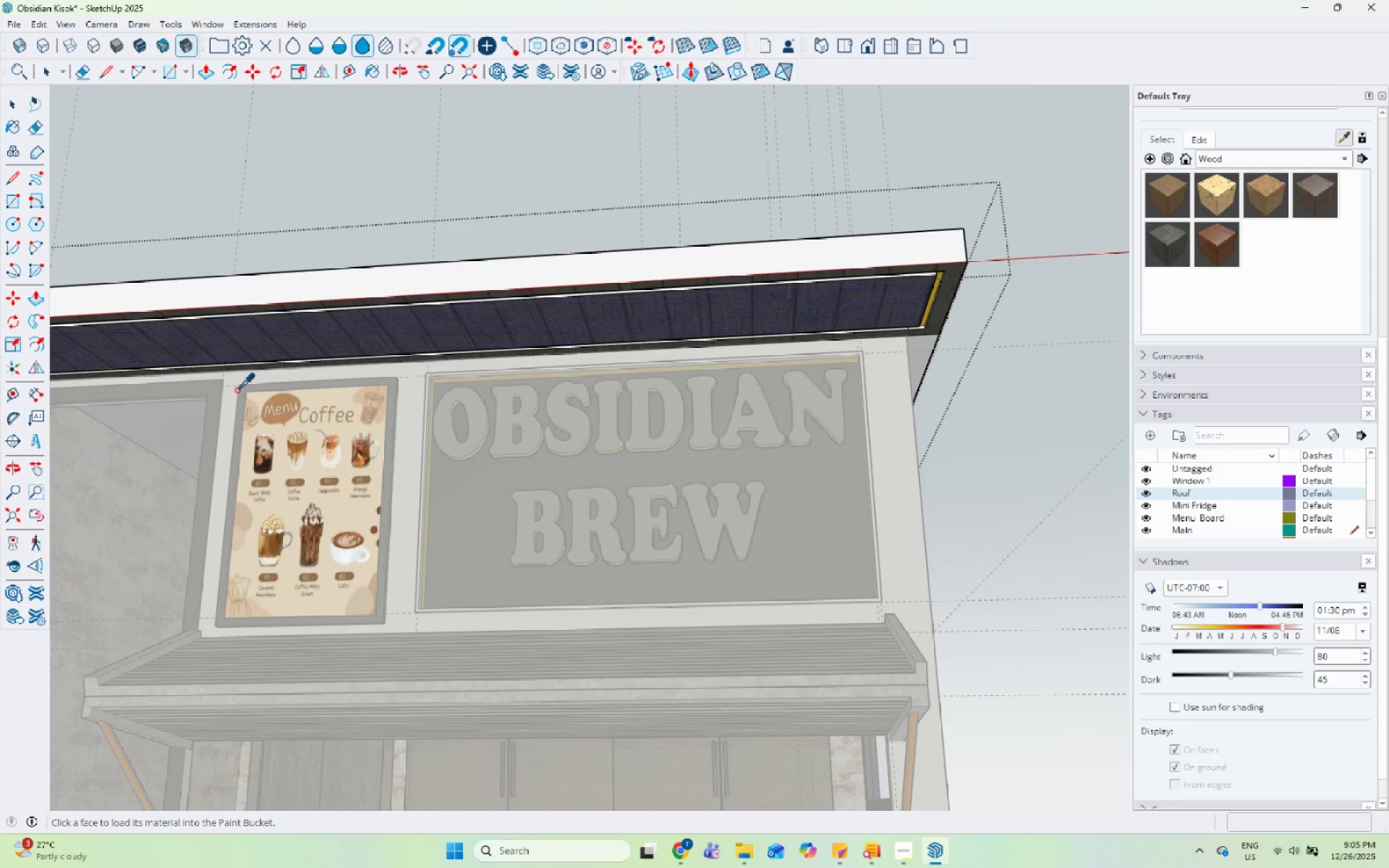 
left_click([237, 391])
 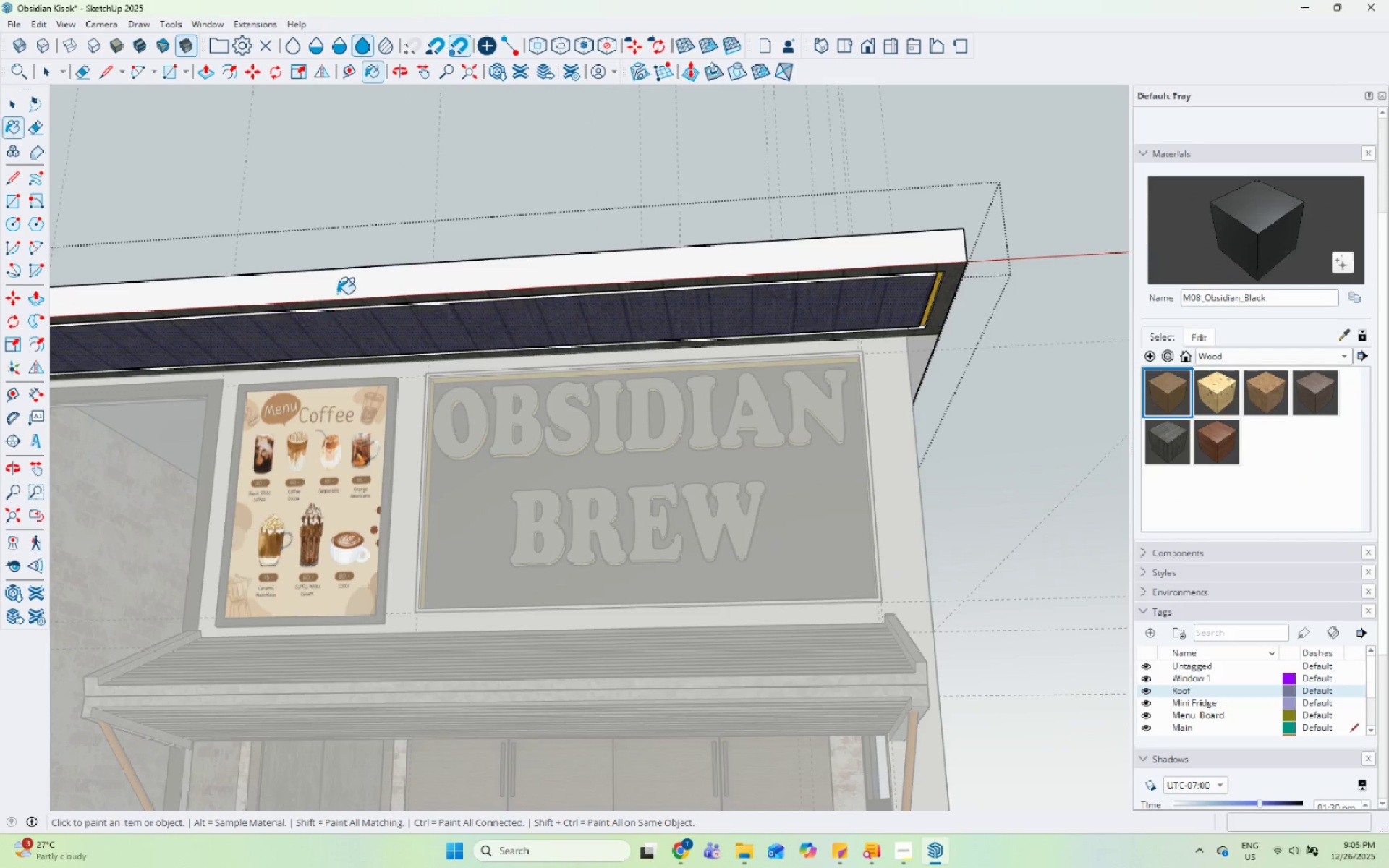 
left_click([344, 286])
 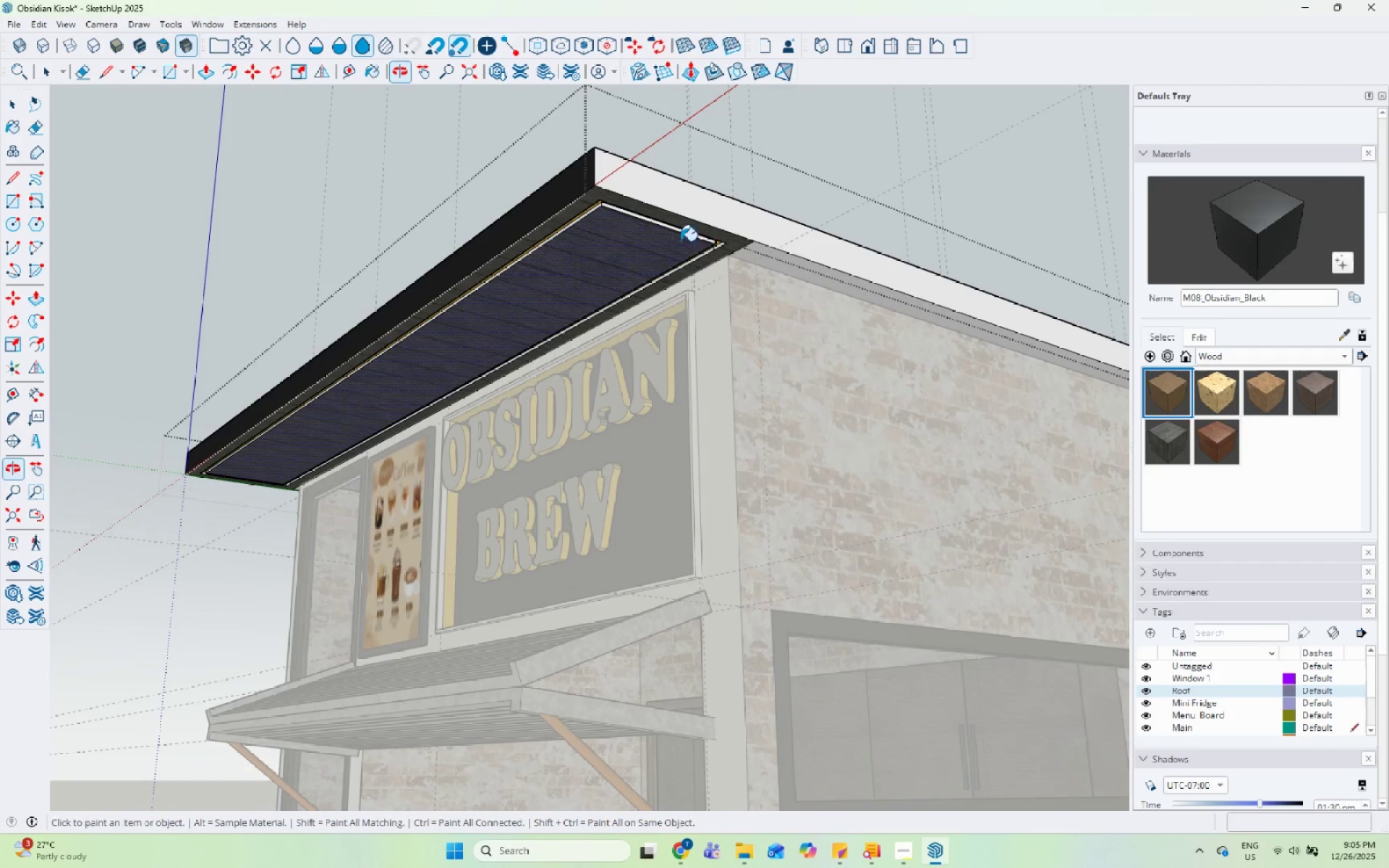 
left_click([714, 218])
 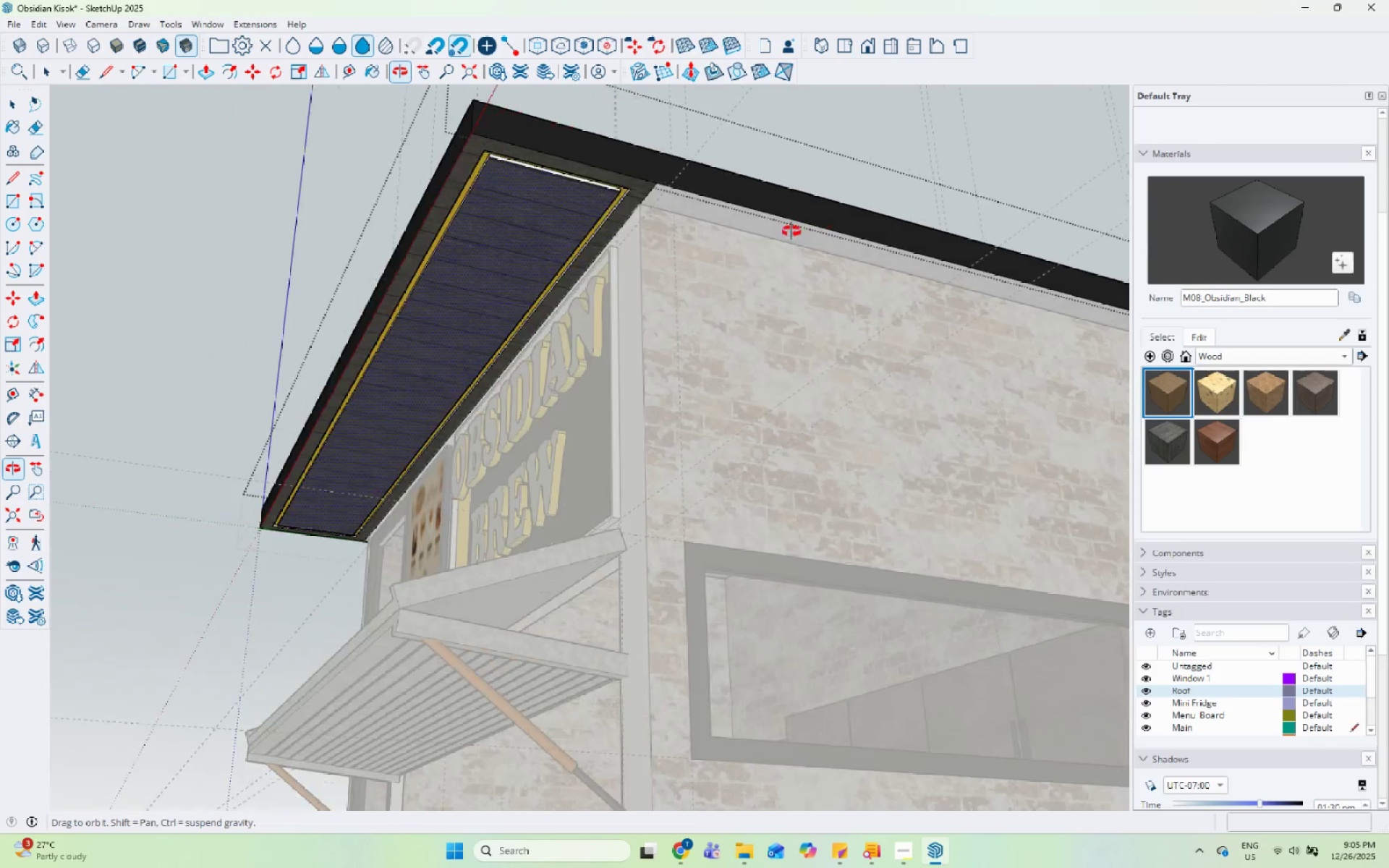 
left_click([783, 228])
 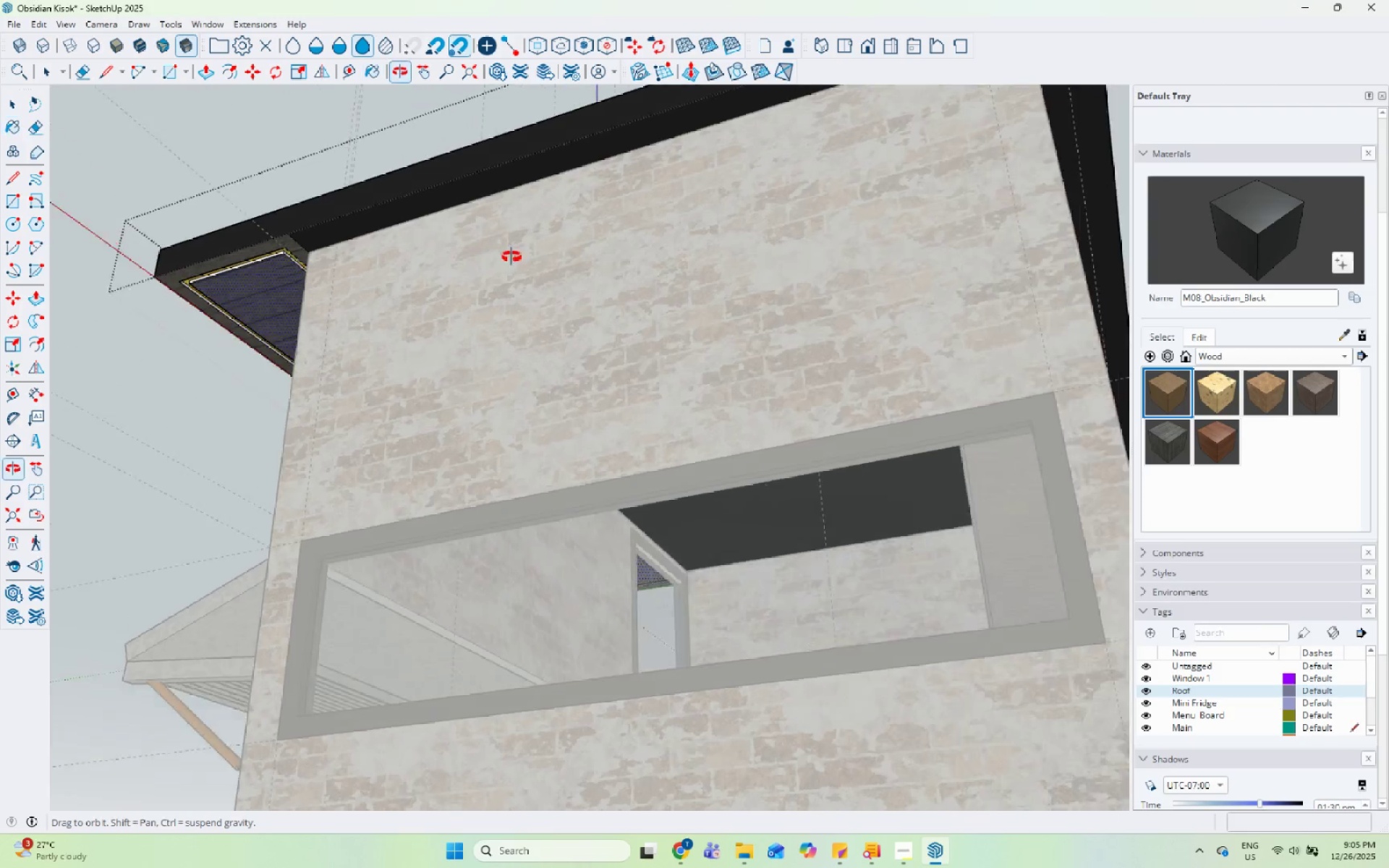 
scroll: coordinate [167, 463], scroll_direction: down, amount: 6.0
 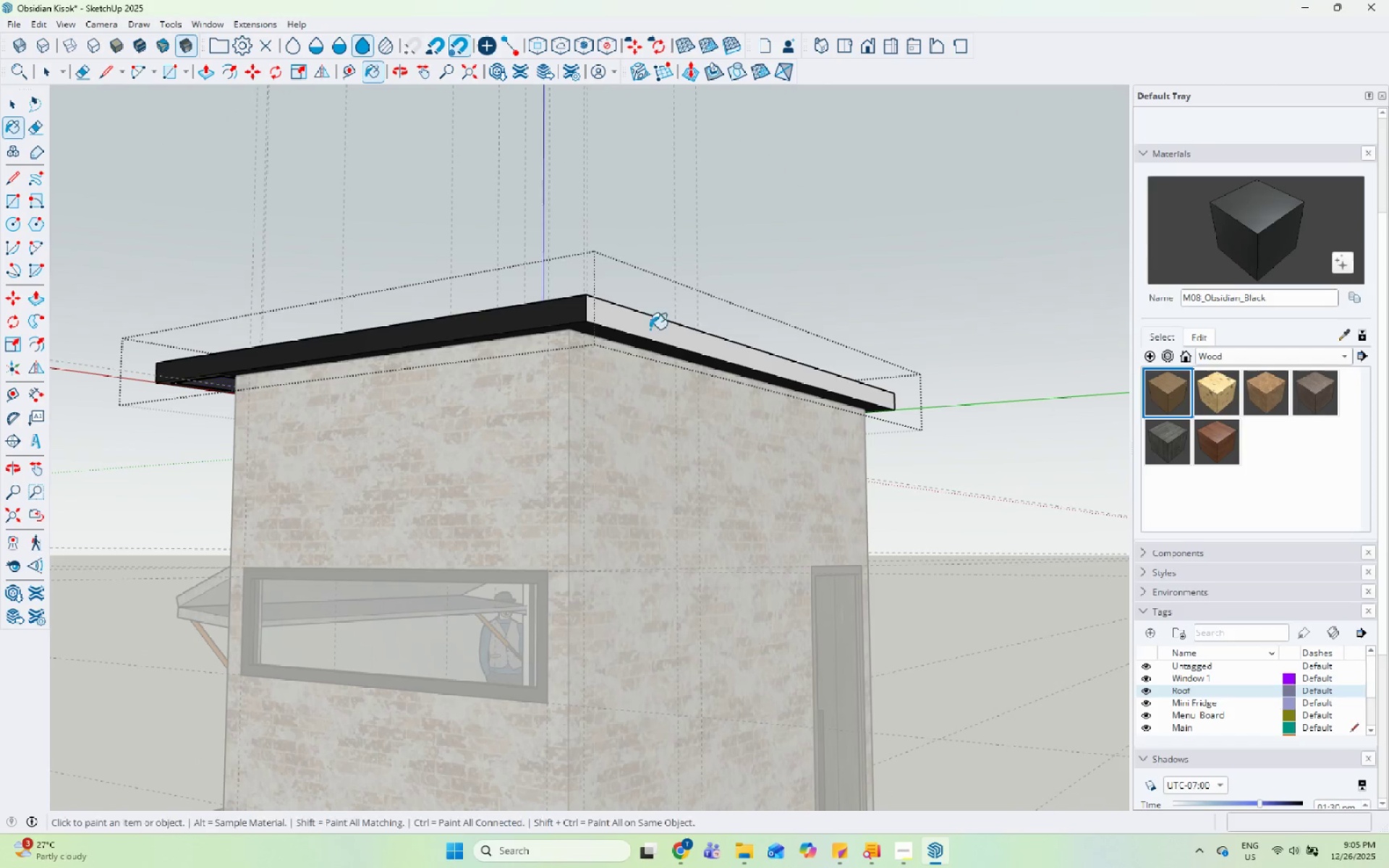 
left_click([655, 307])
 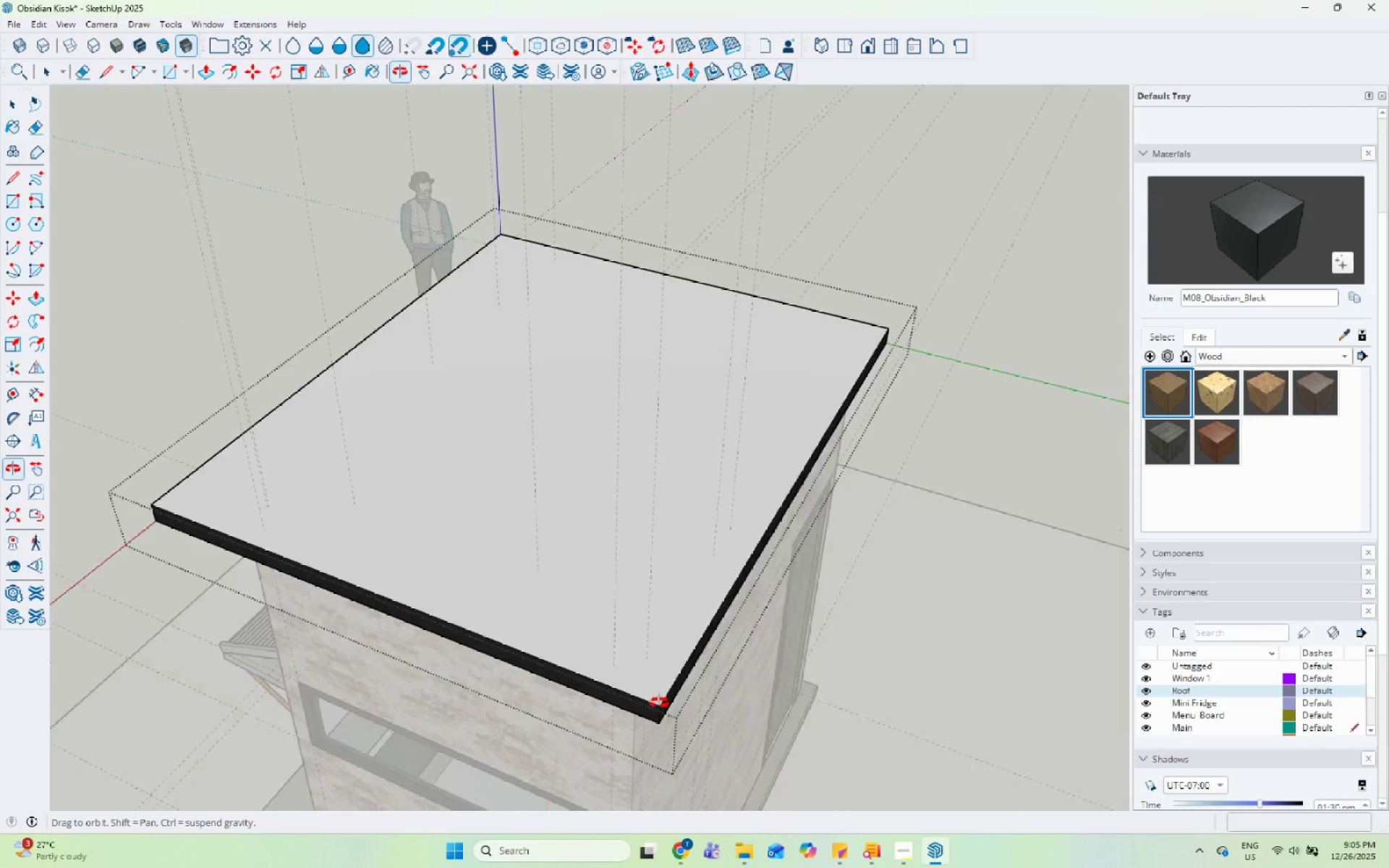 
left_click([642, 478])
 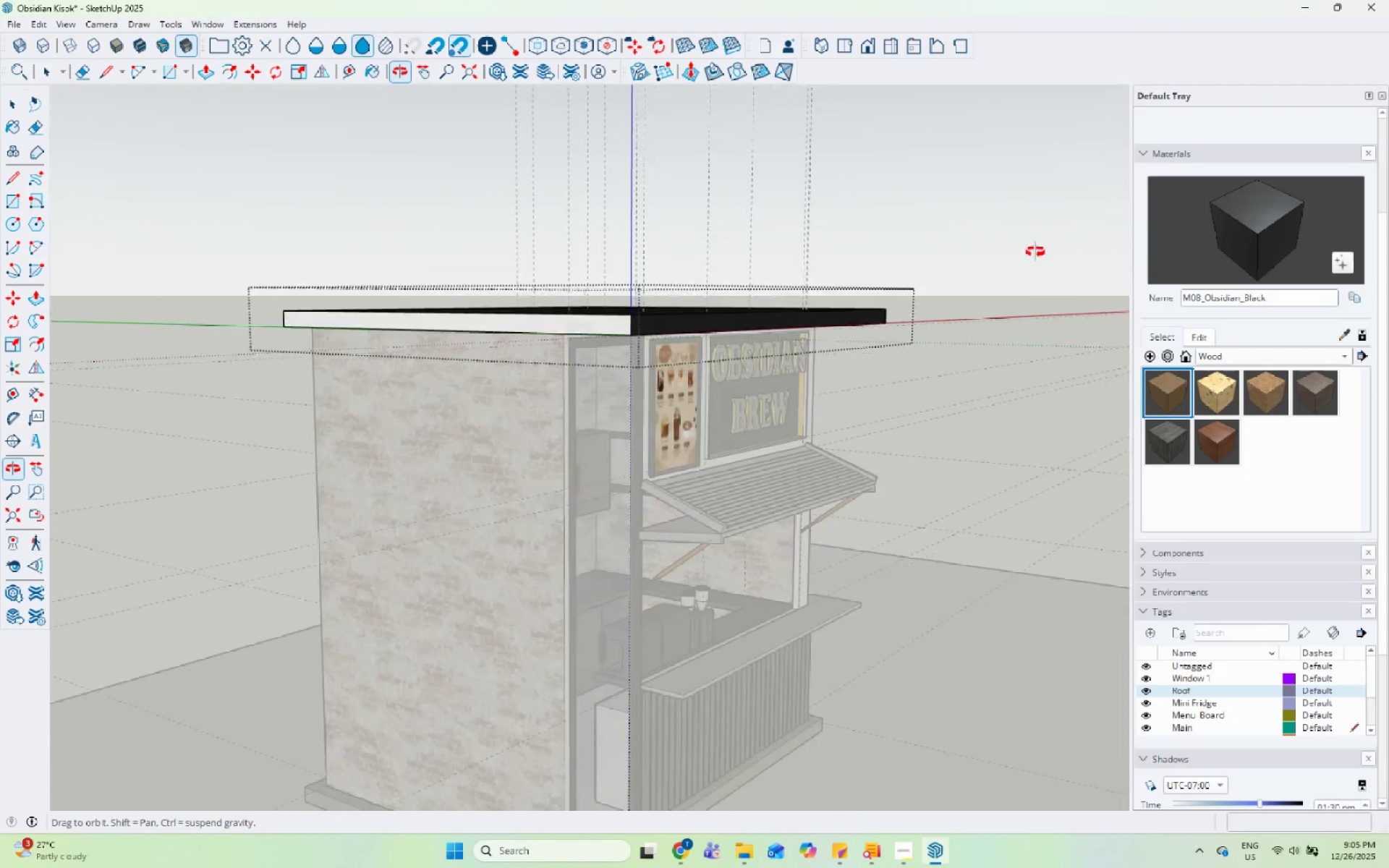 
scroll: coordinate [619, 307], scroll_direction: up, amount: 3.0
 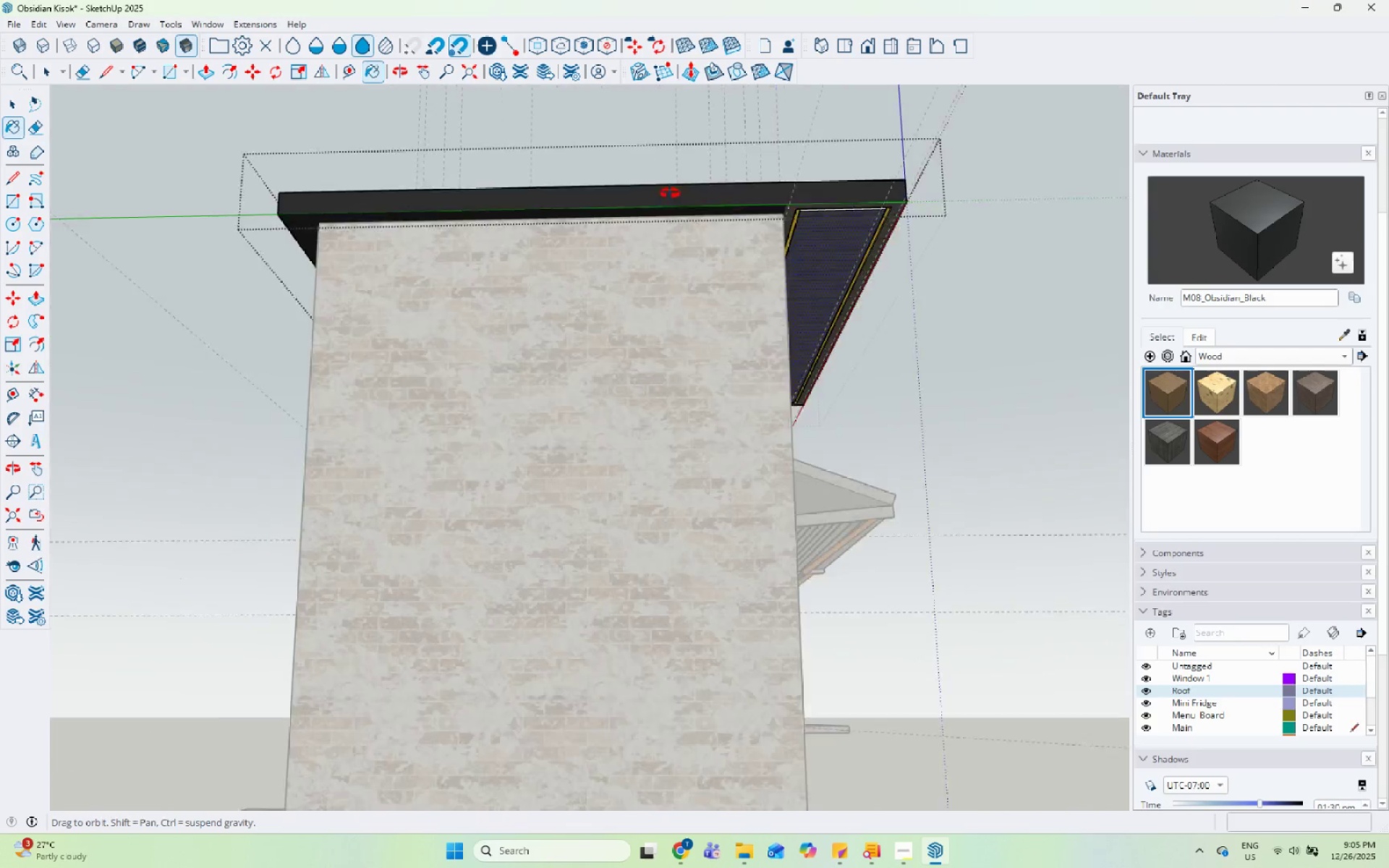 
key(Space)
 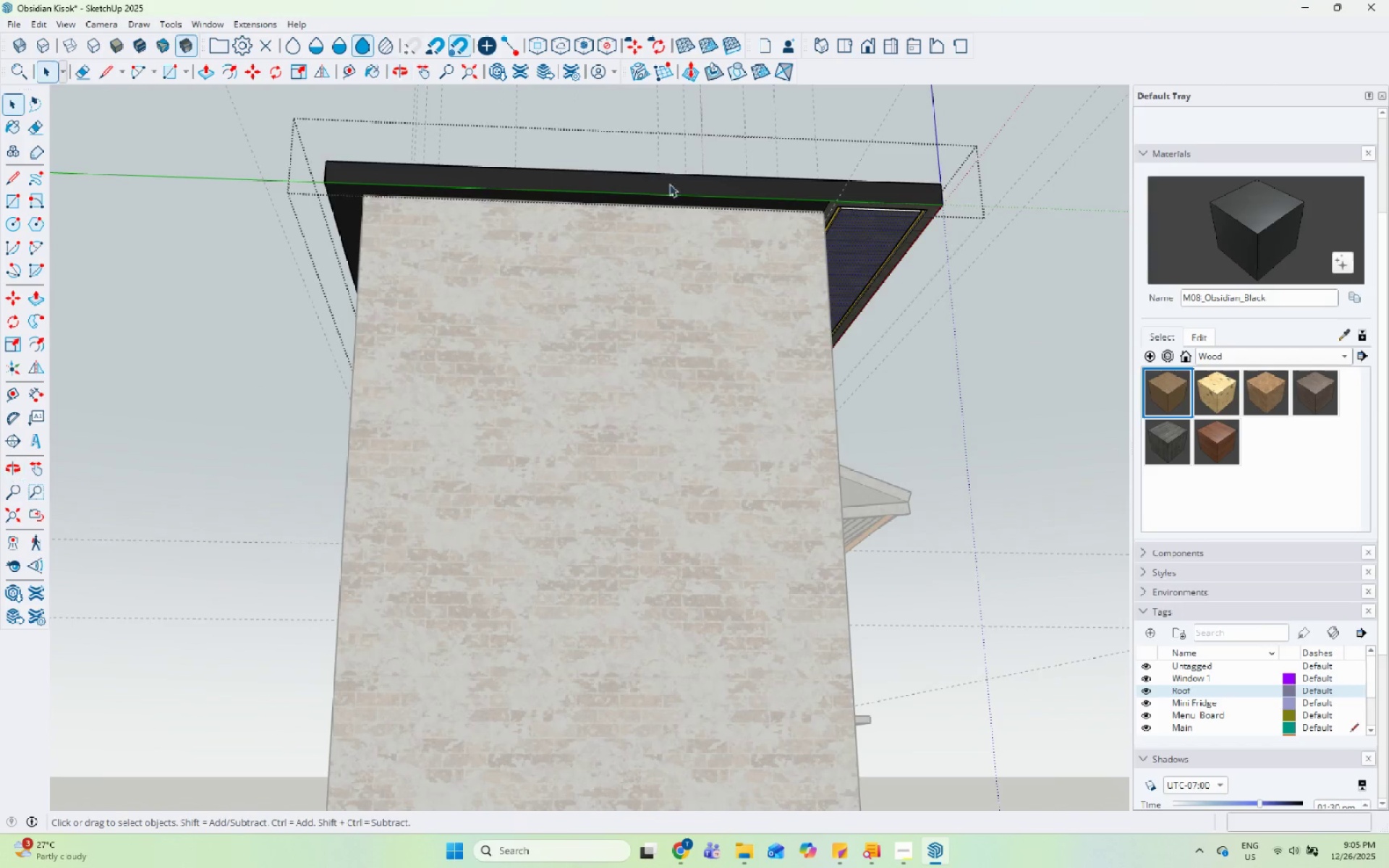 
key(Escape)
 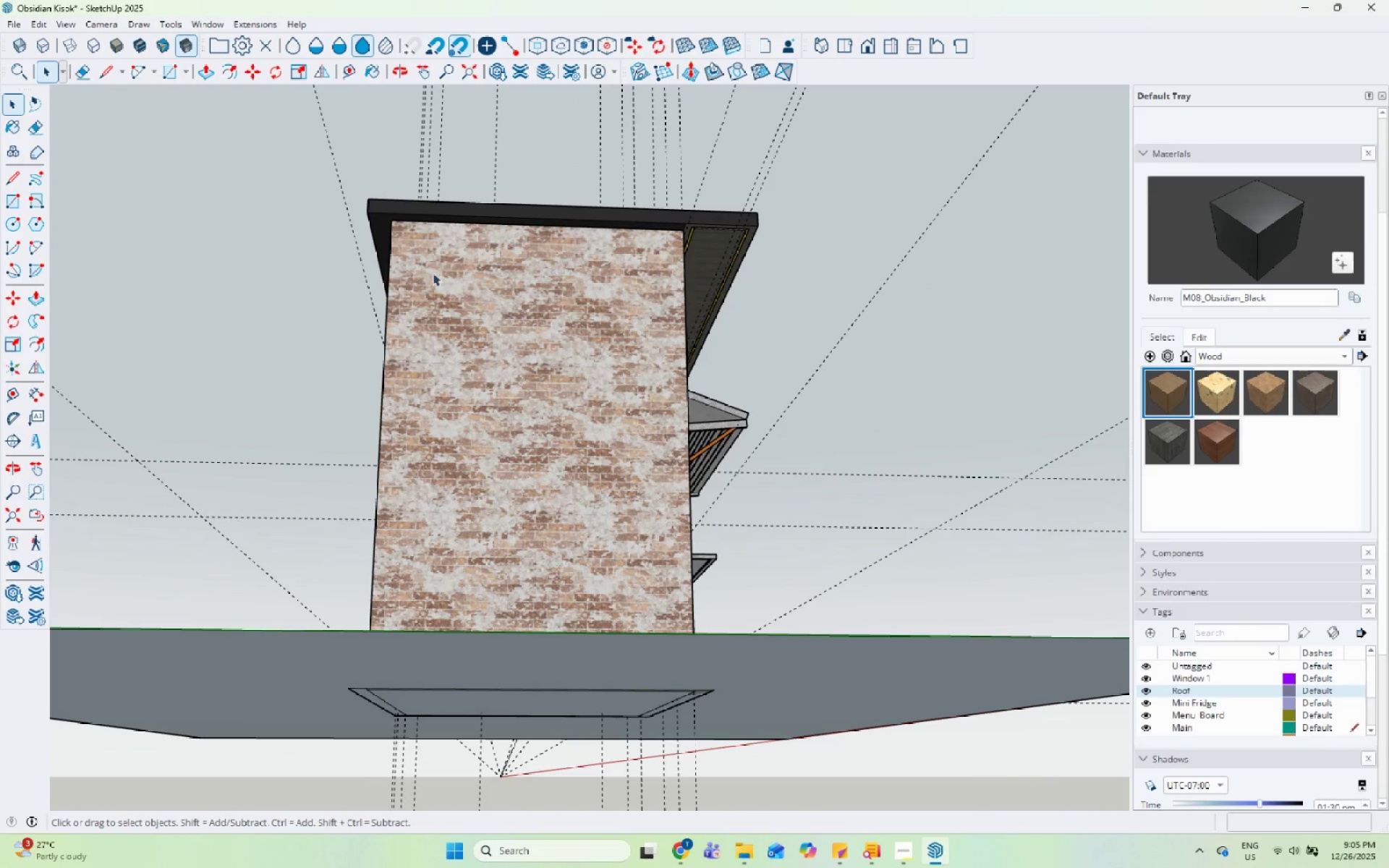 
key(Escape)
 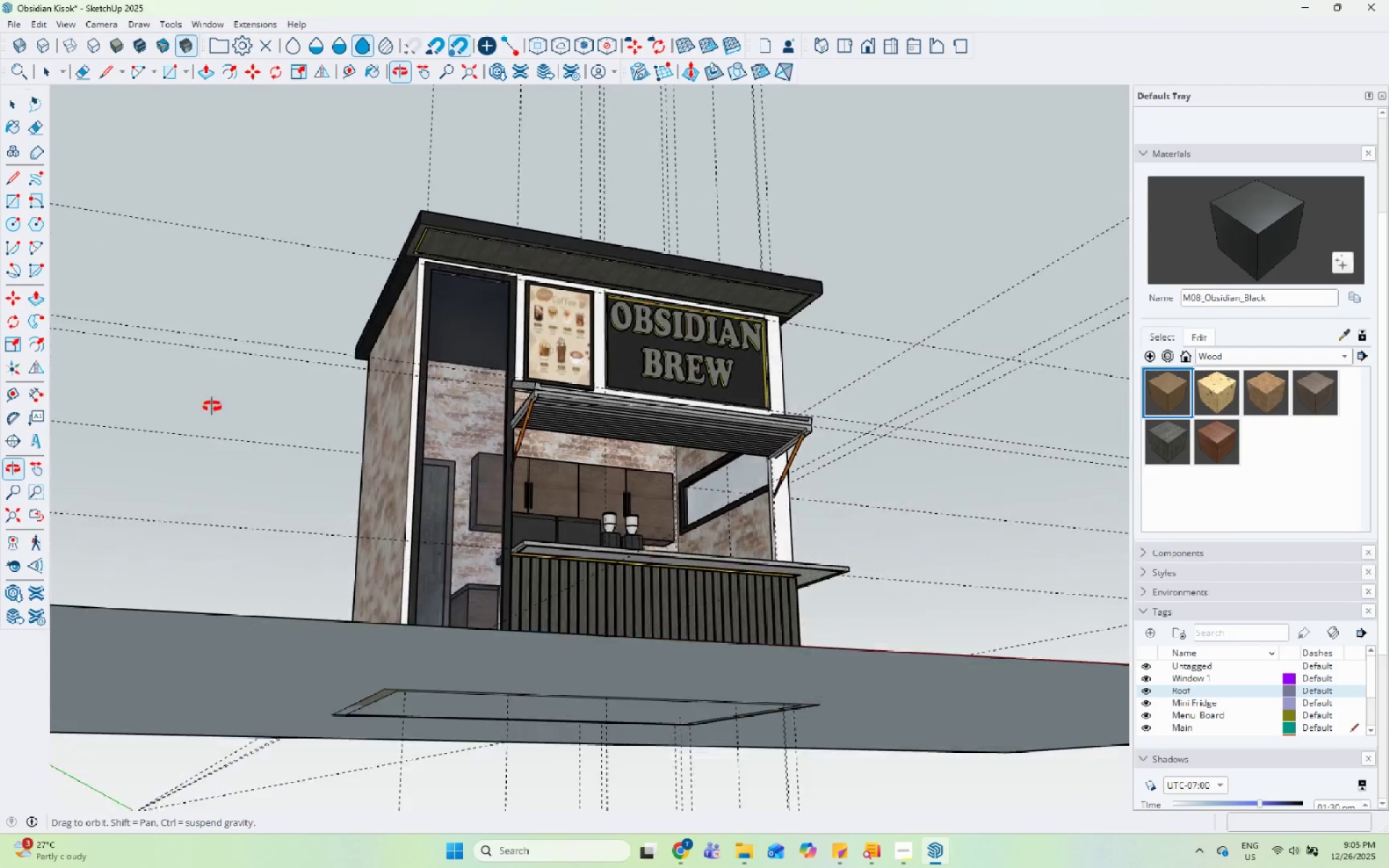 
scroll: coordinate [418, 272], scroll_direction: down, amount: 5.0
 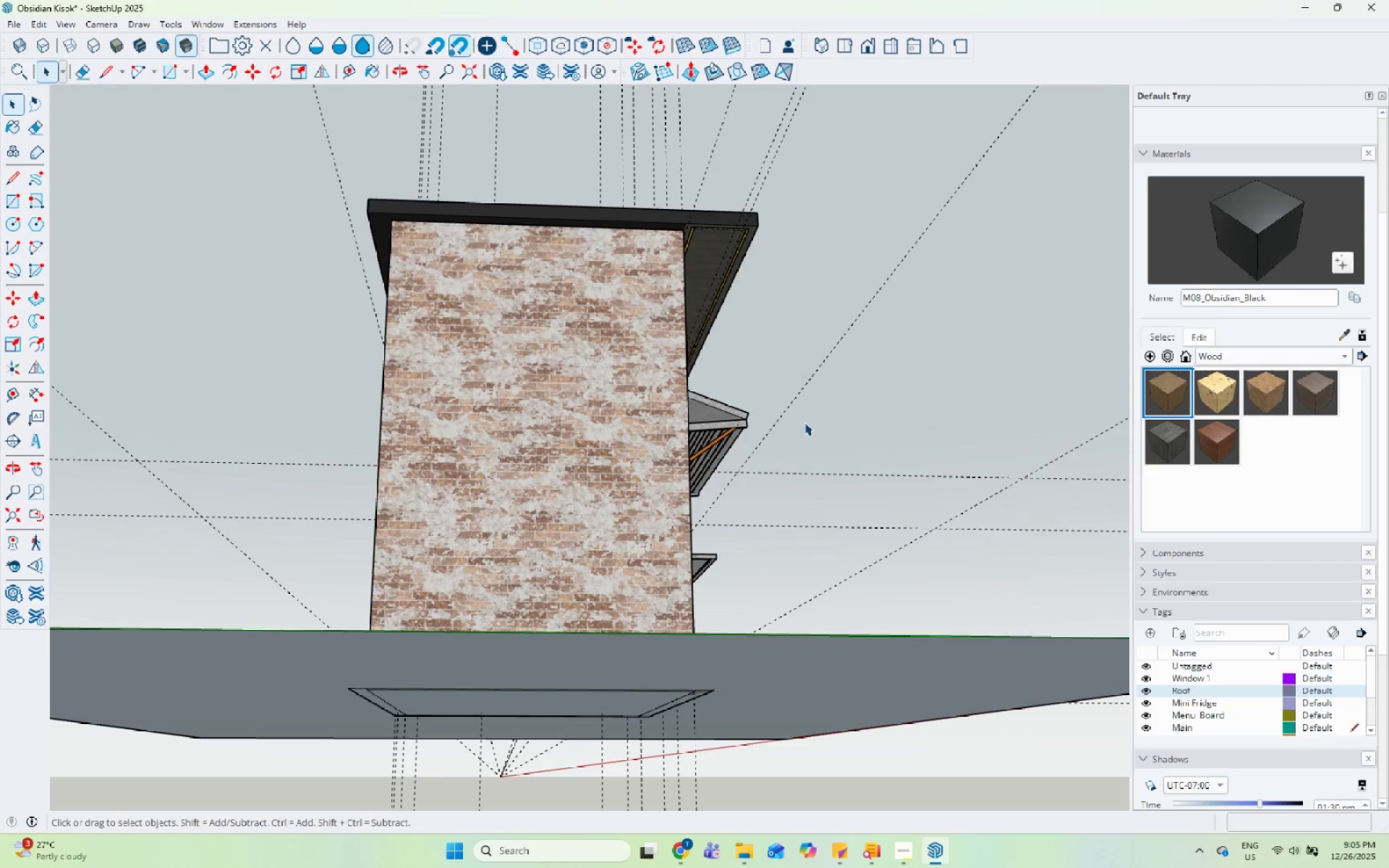 
scroll: coordinate [456, 210], scroll_direction: up, amount: 15.0
 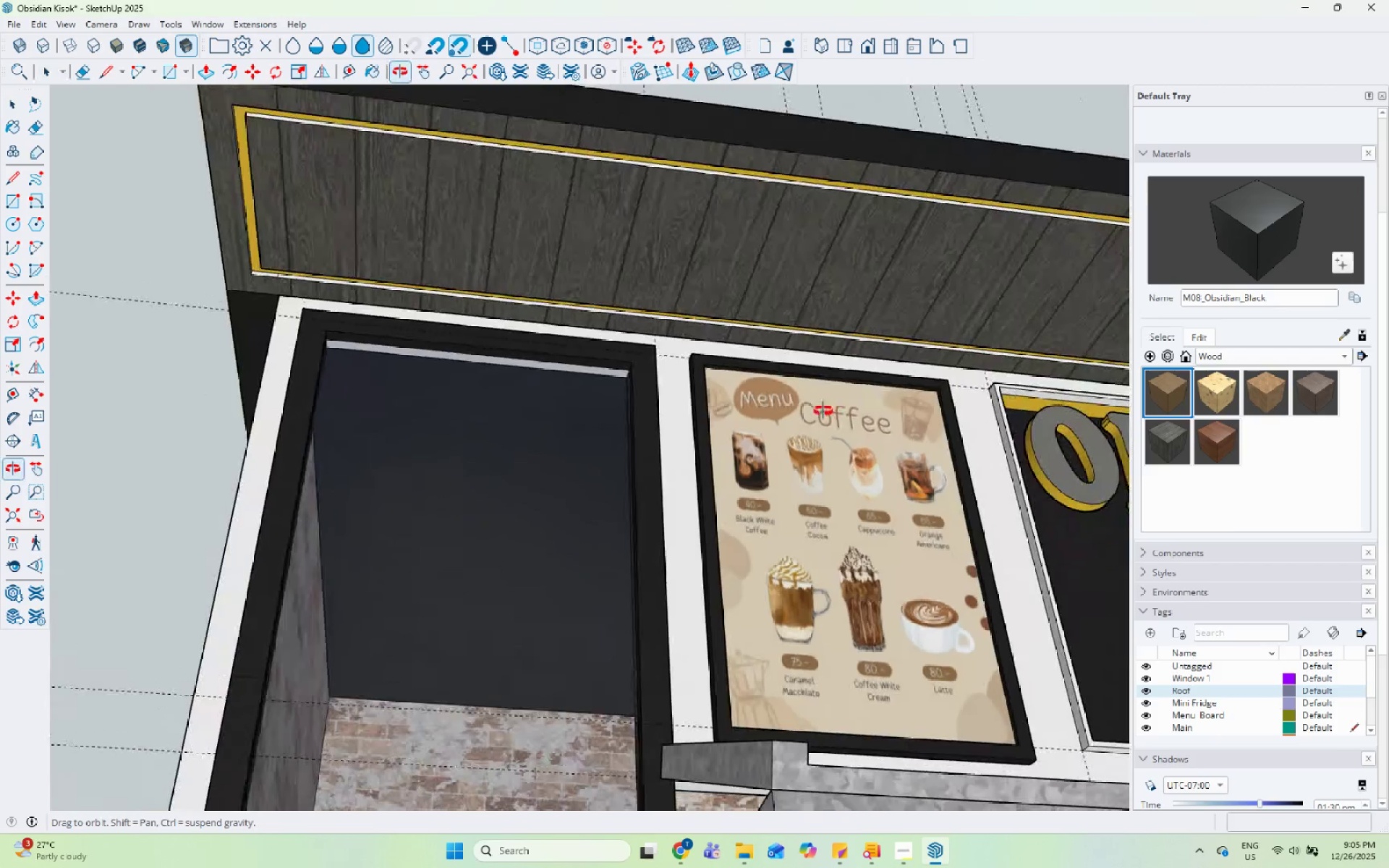 
scroll: coordinate [517, 358], scroll_direction: down, amount: 14.0
 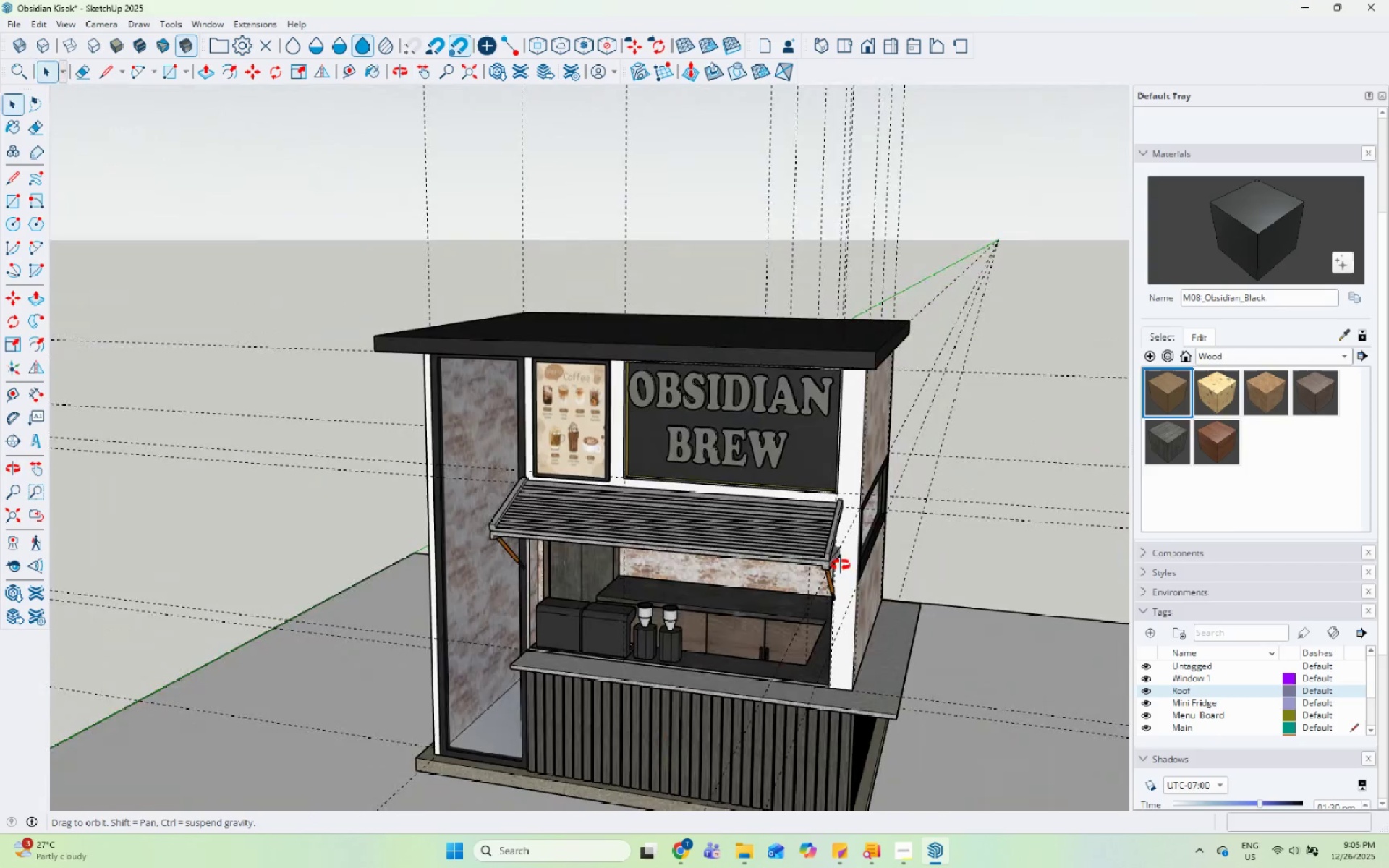 
scroll: coordinate [661, 514], scroll_direction: none, amount: 0.0
 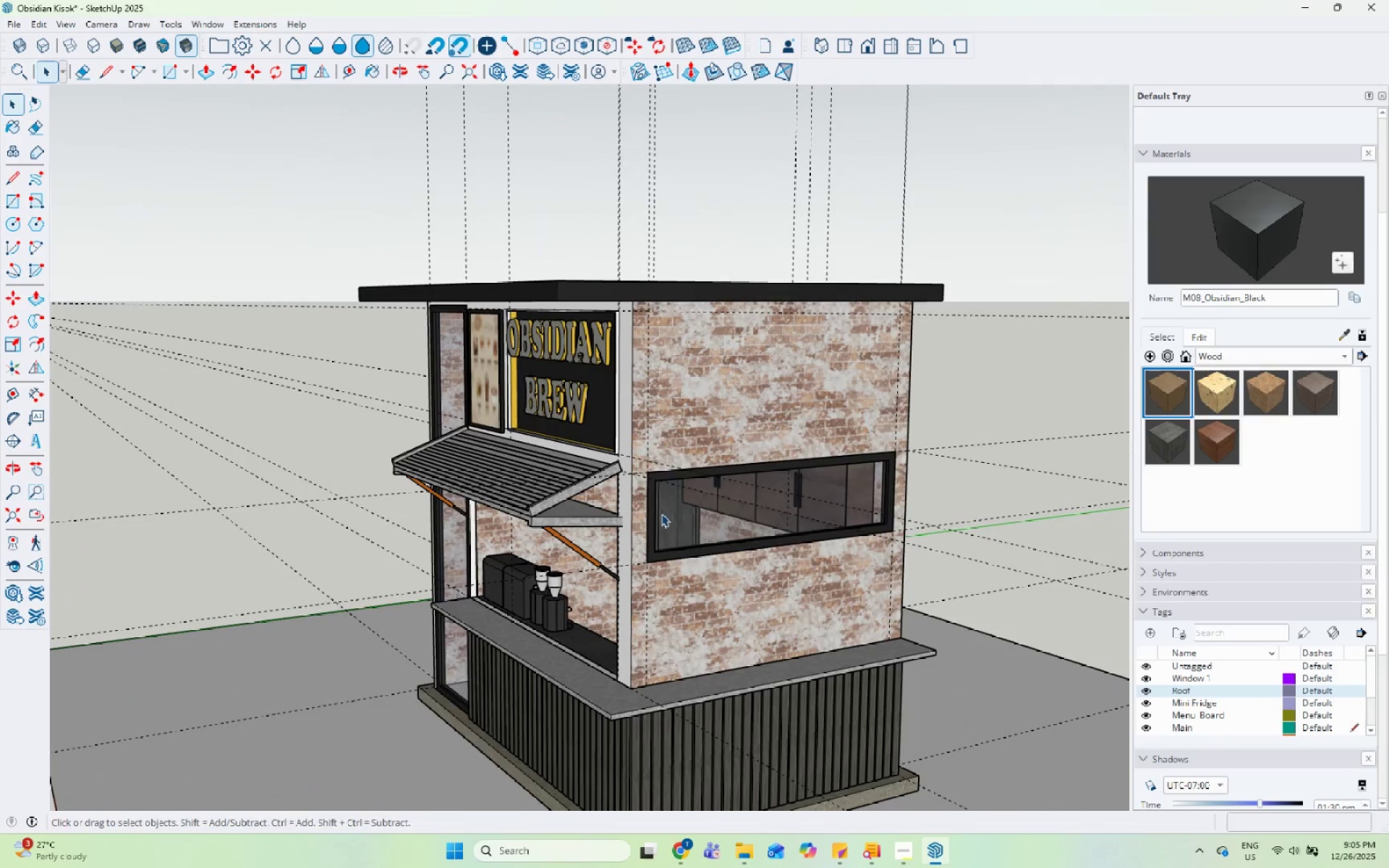 
scroll: coordinate [640, 419], scroll_direction: down, amount: 5.0
 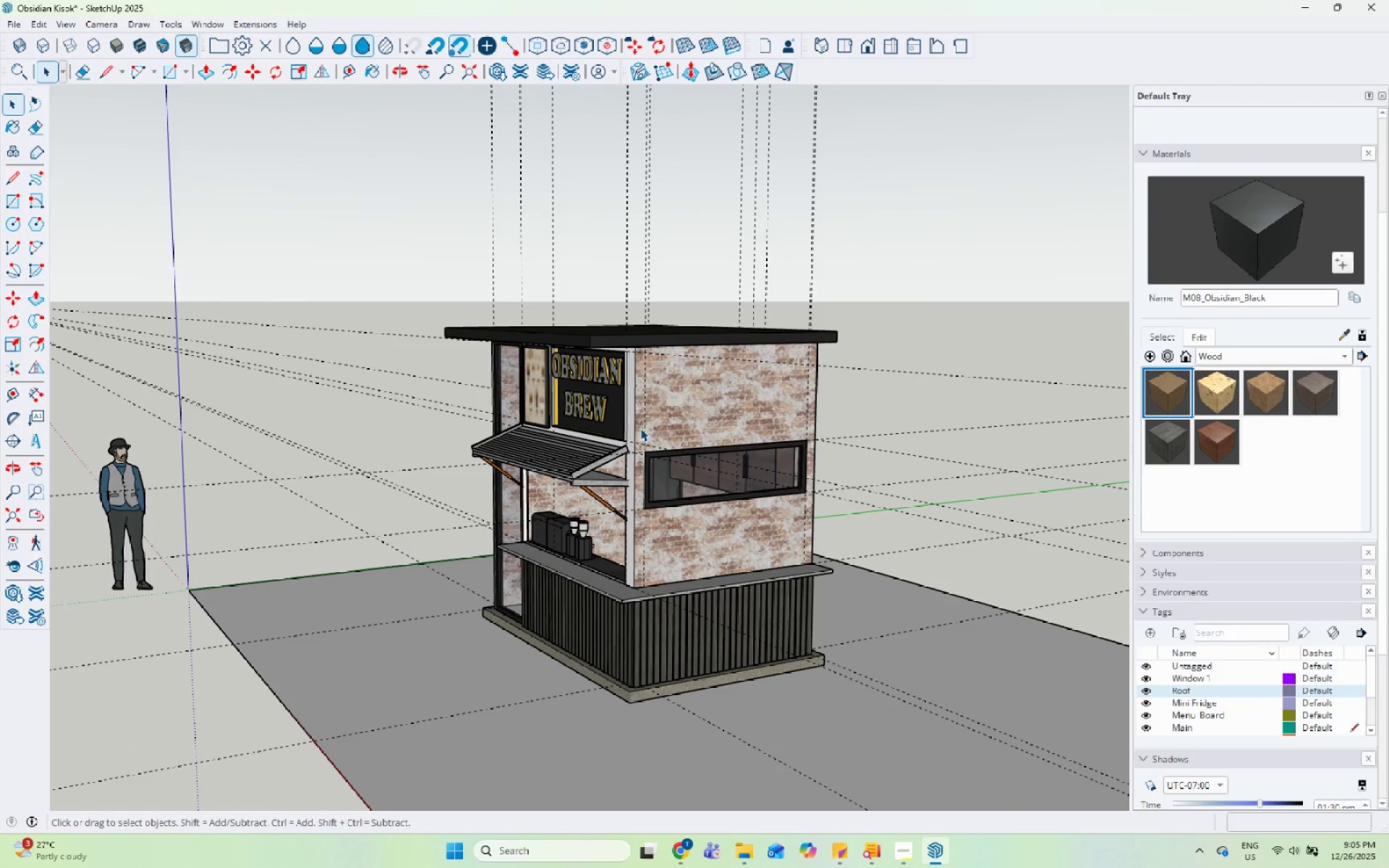 
scroll: coordinate [631, 516], scroll_direction: up, amount: 3.0
 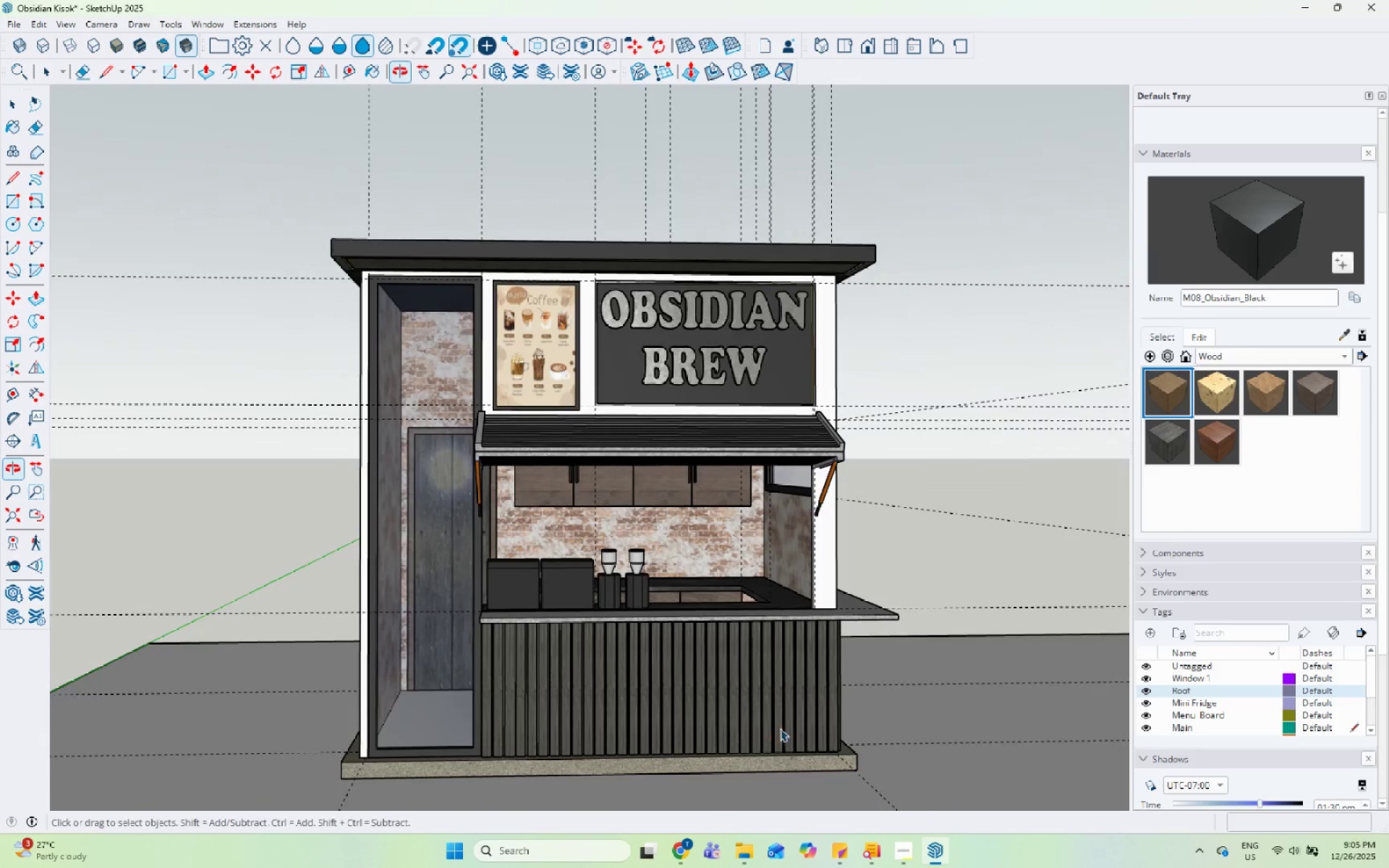 
scroll: coordinate [760, 675], scroll_direction: down, amount: 4.0
 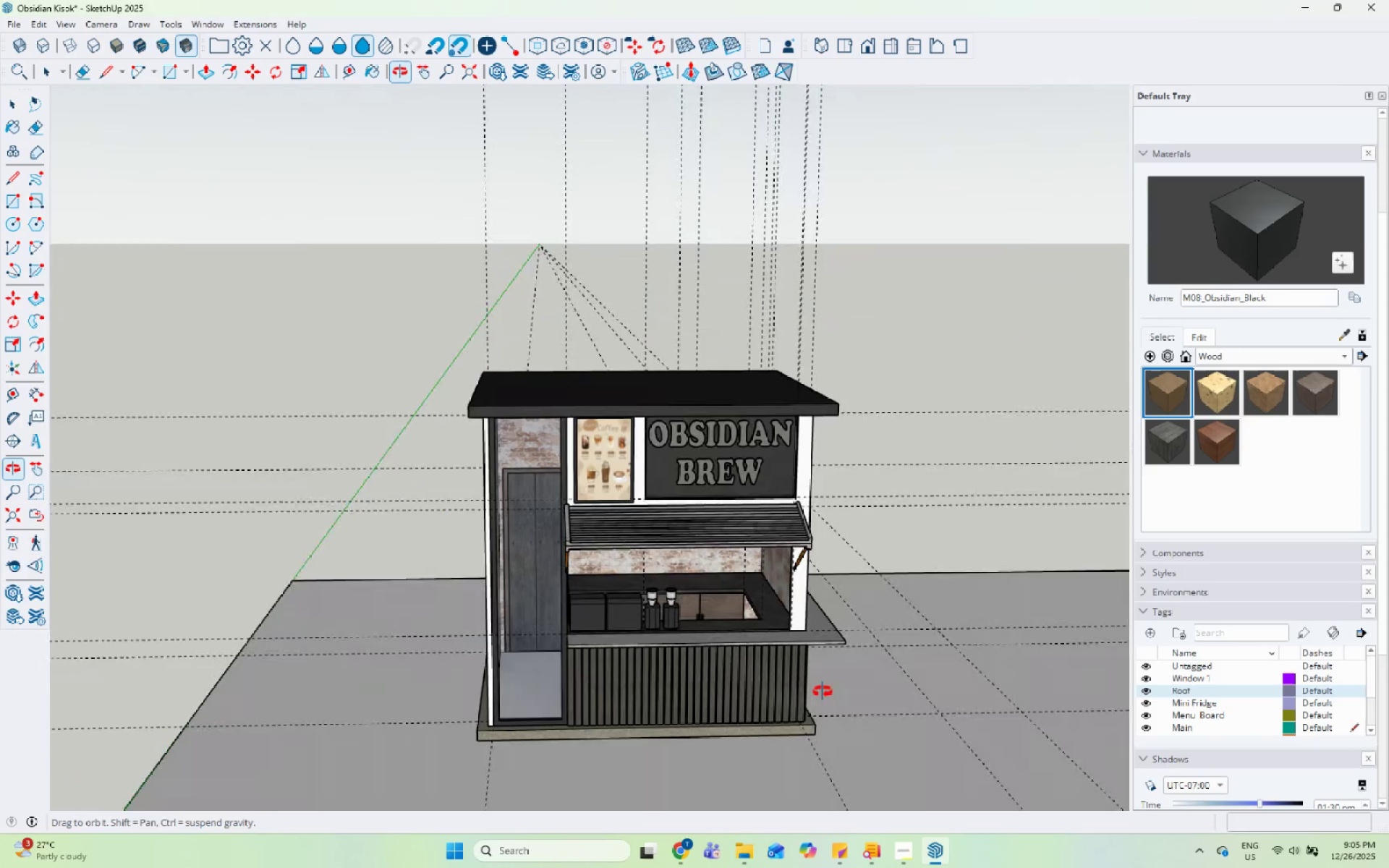 
scroll: coordinate [667, 334], scroll_direction: up, amount: 10.0
 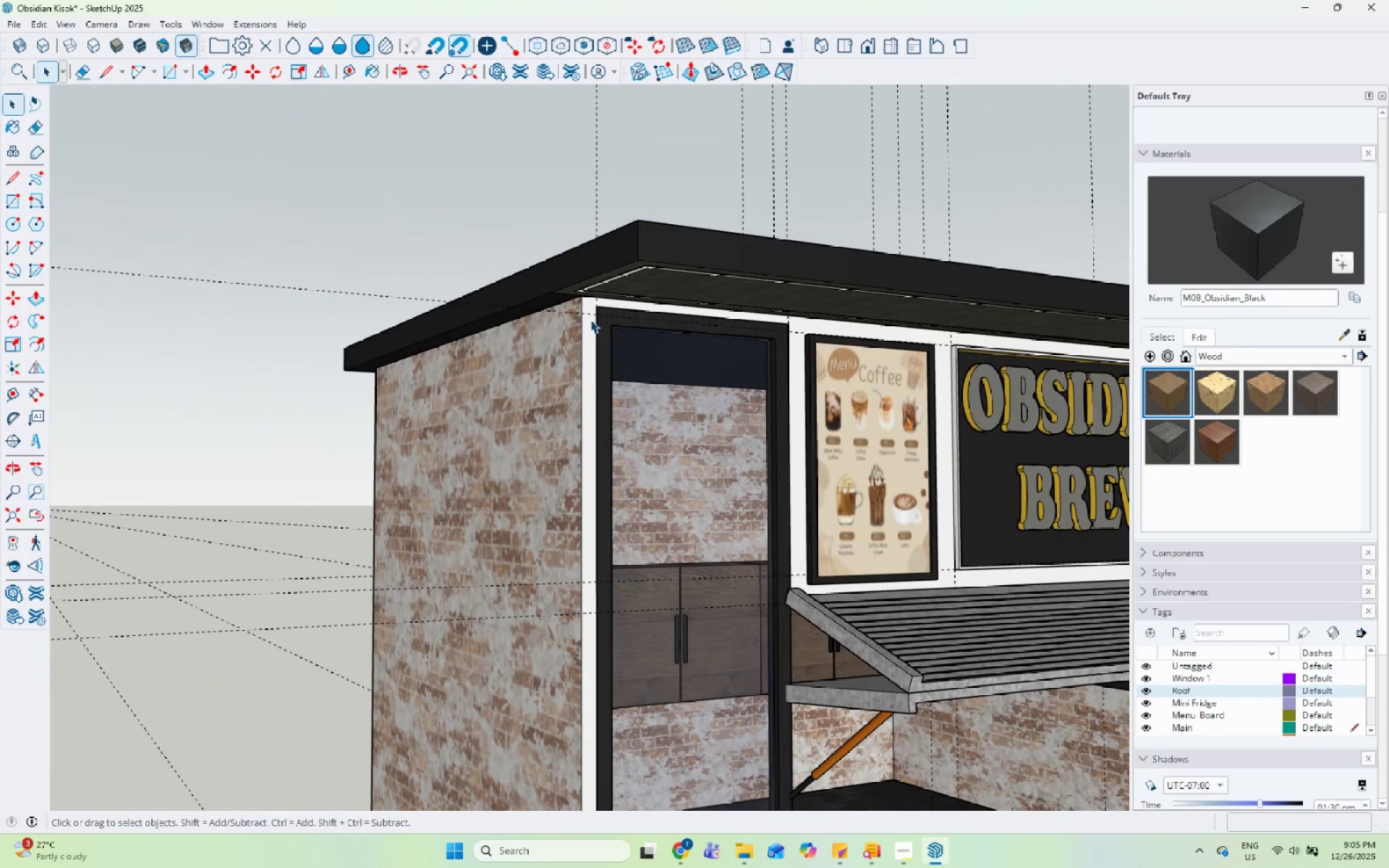 
double_click([590, 320])
 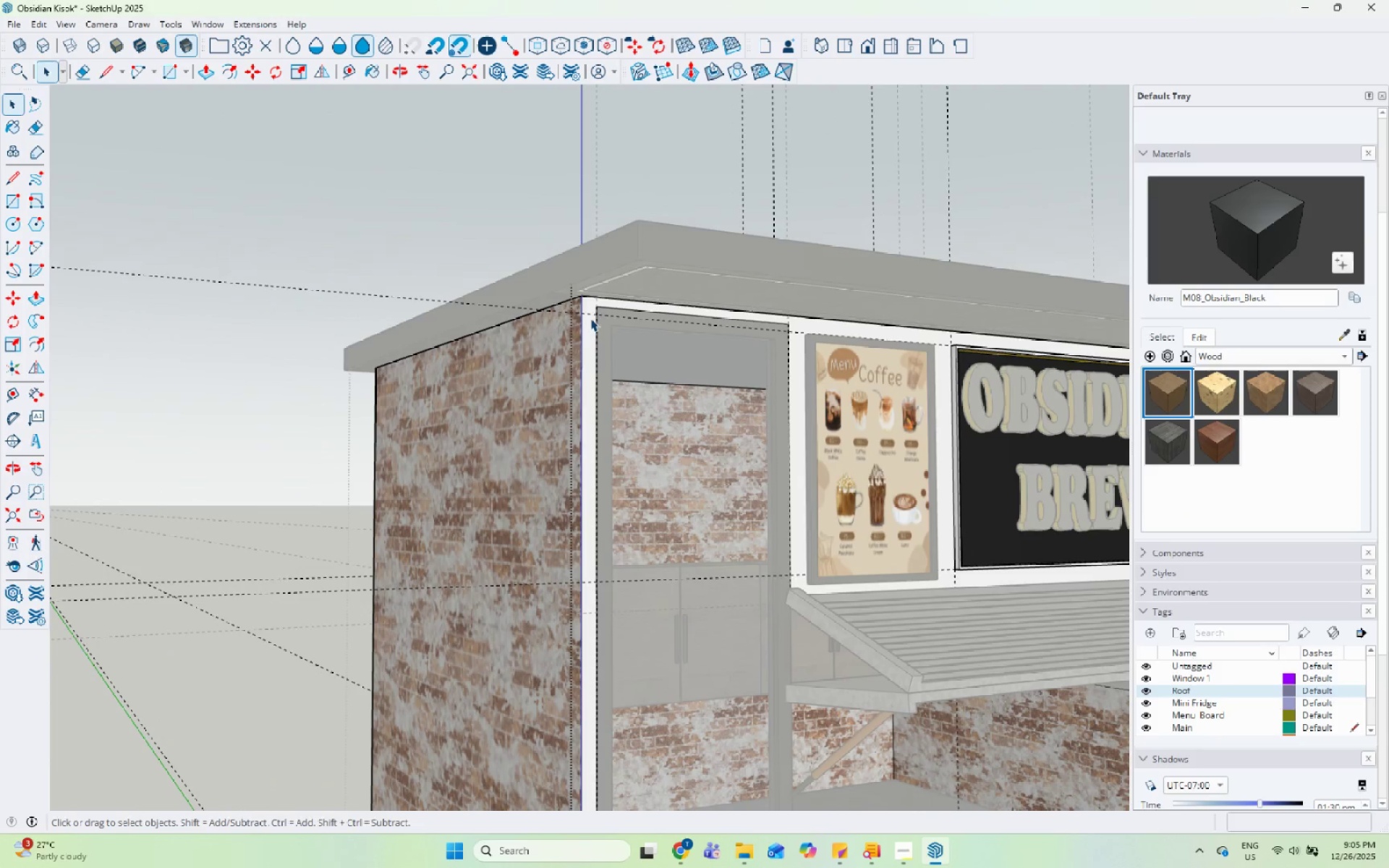 
triple_click([590, 317])
 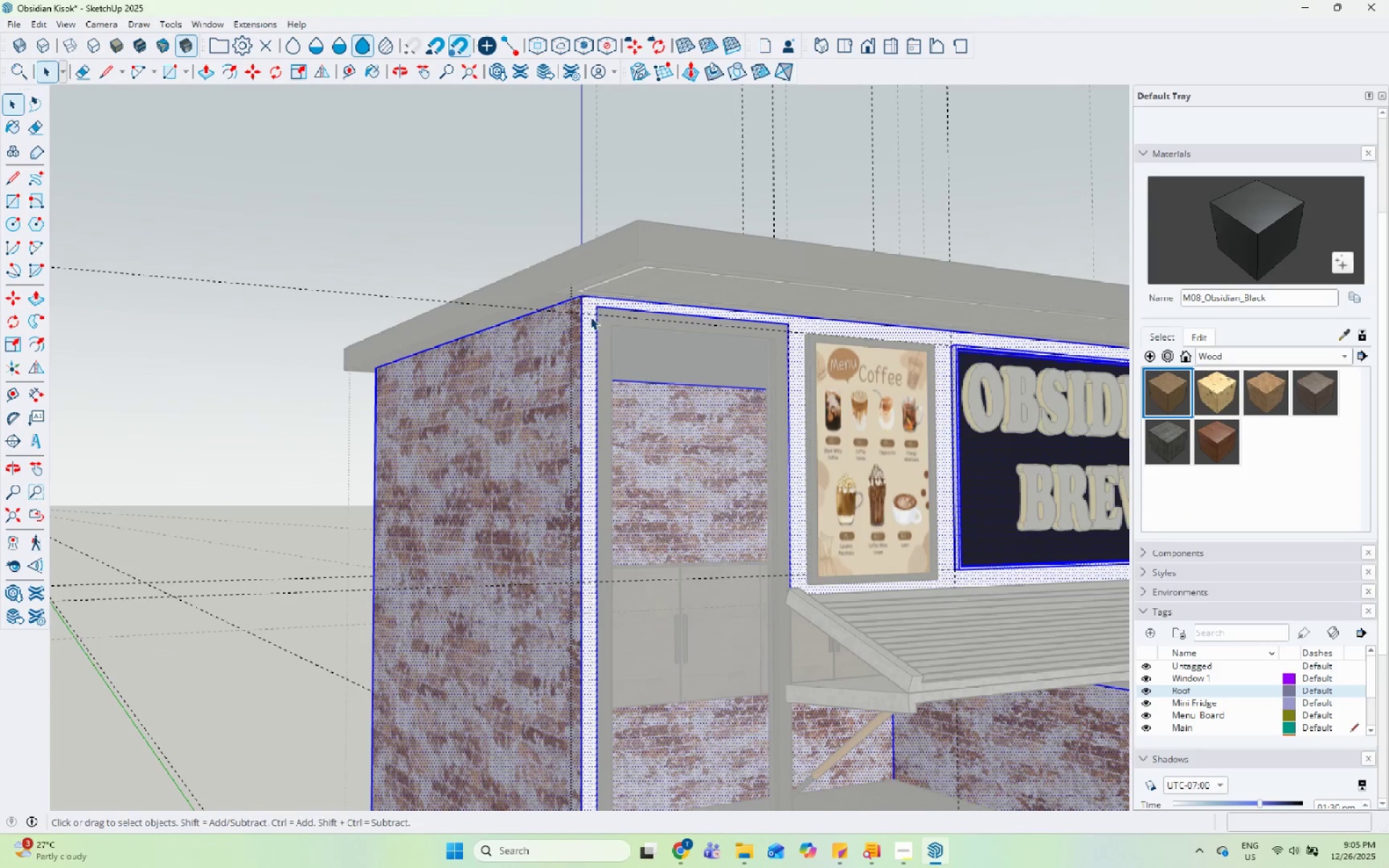 
left_click([600, 307])
 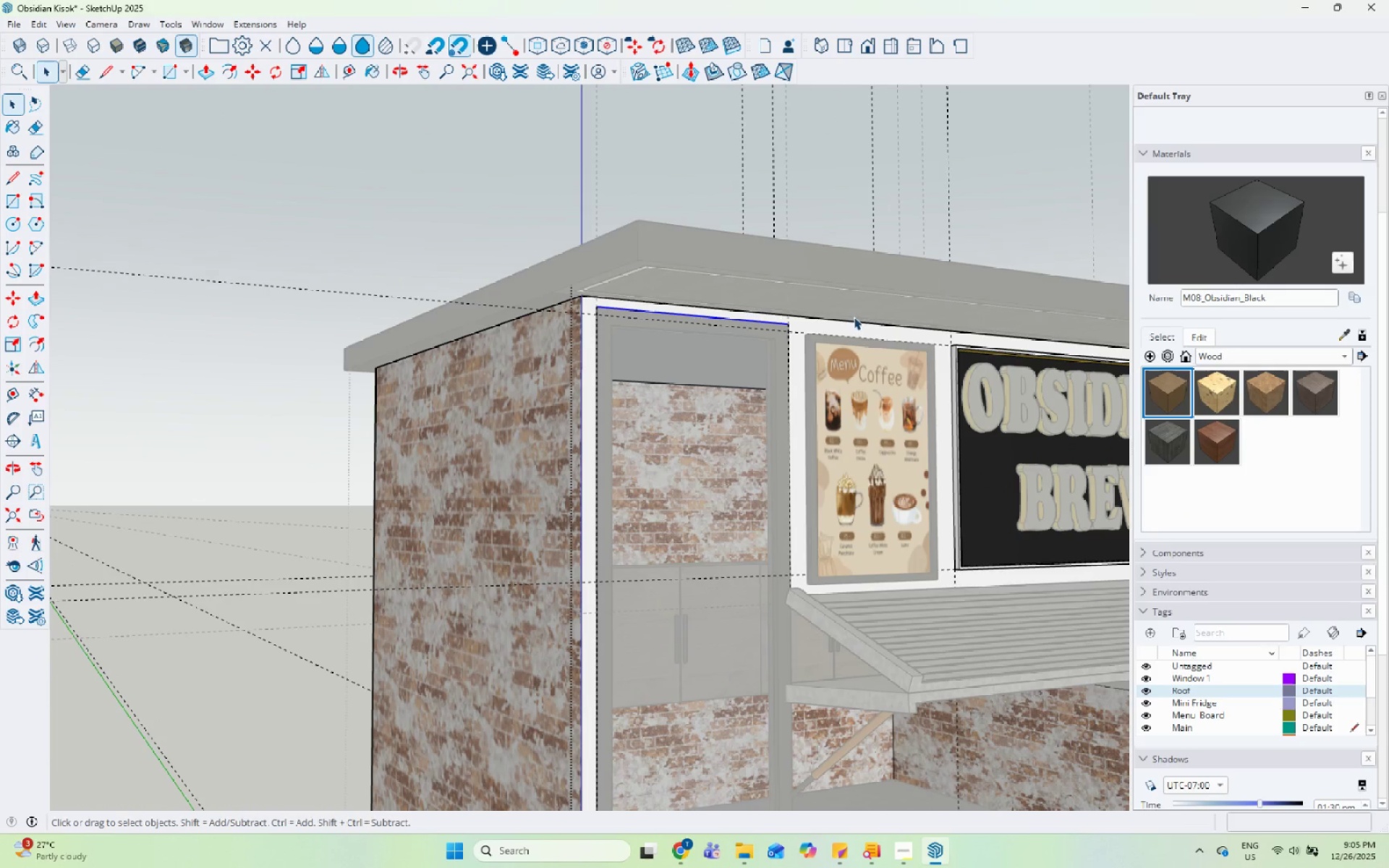 
key(Escape)
 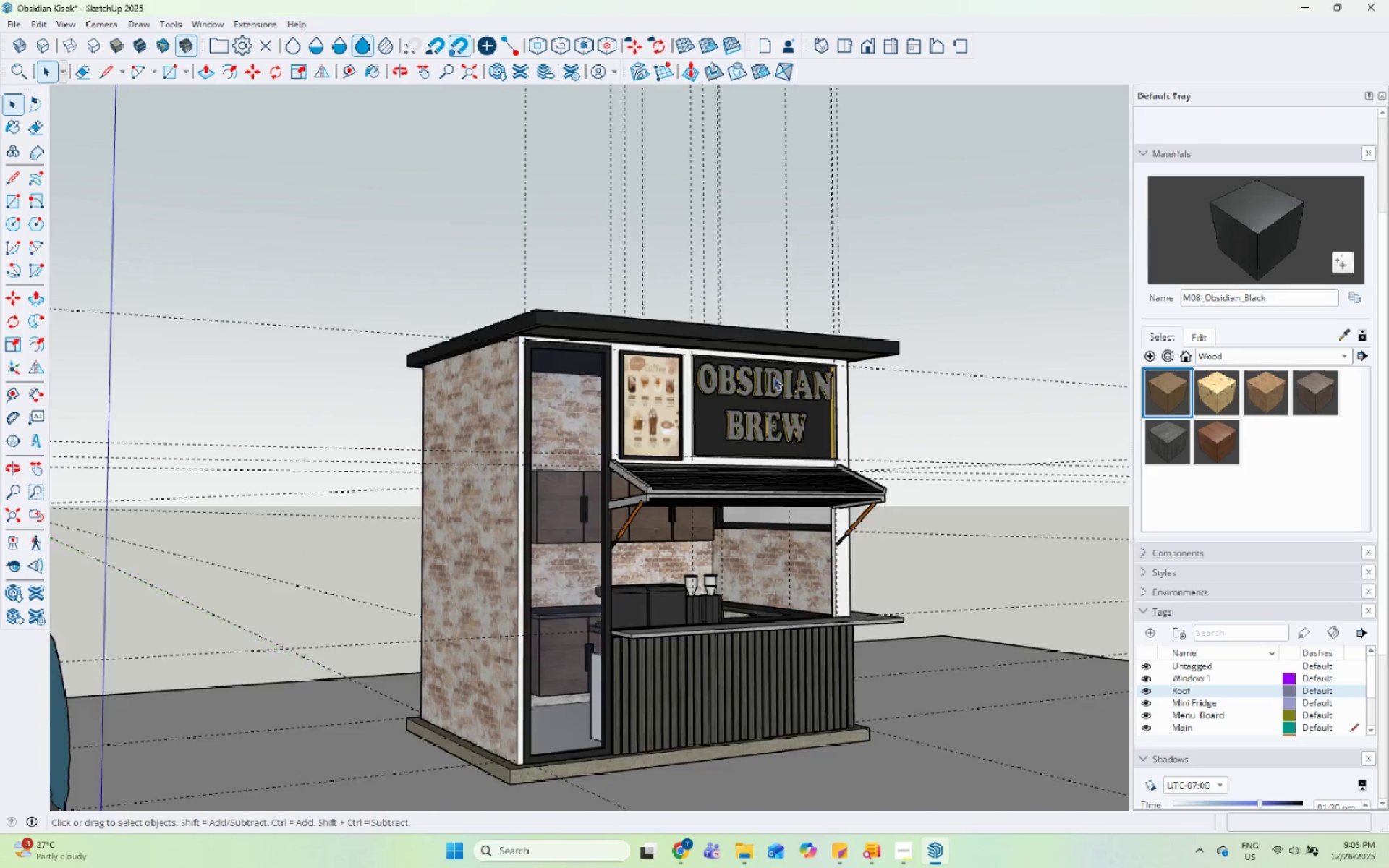 
scroll: coordinate [699, 360], scroll_direction: down, amount: 9.0
 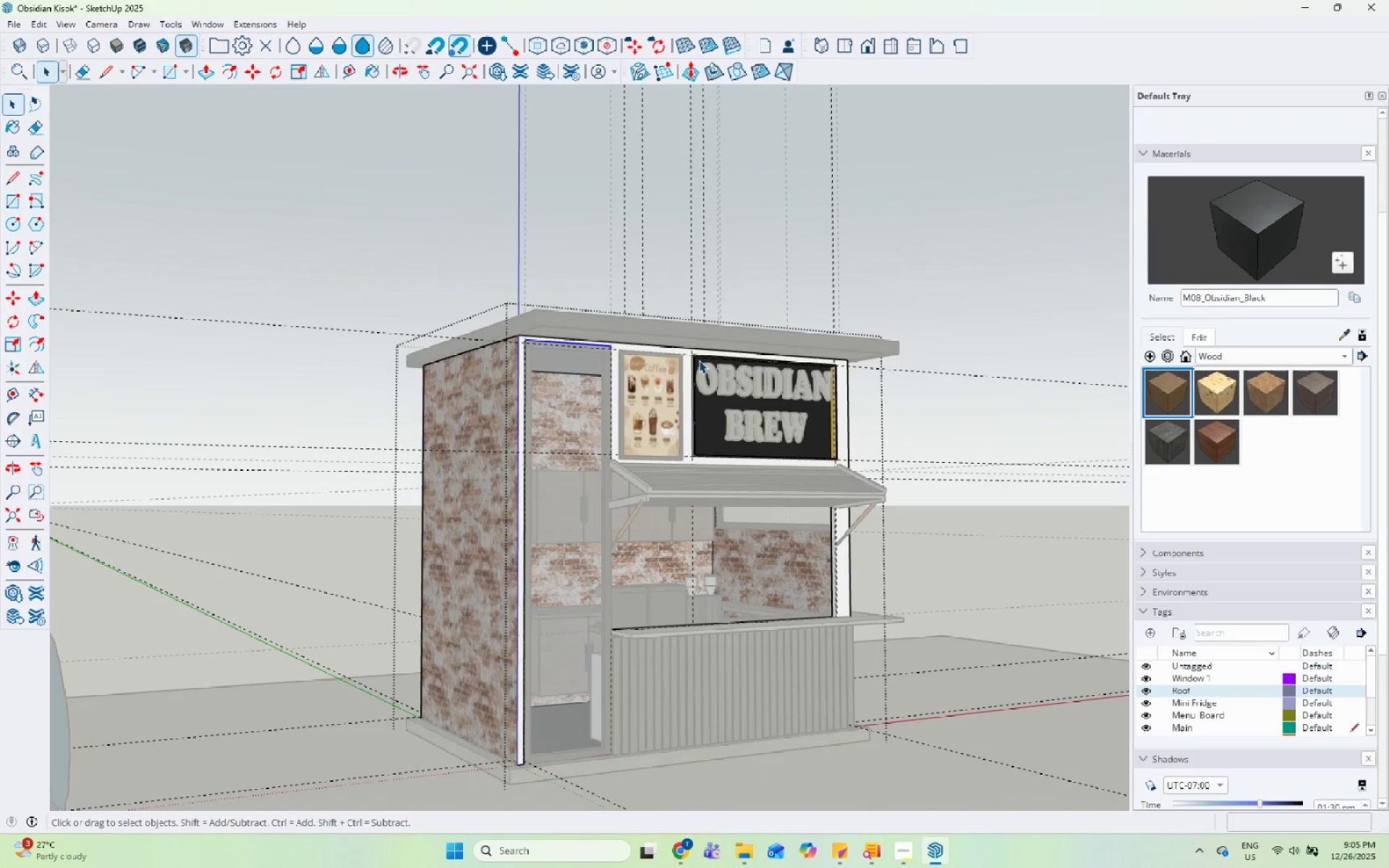 
key(Escape)
 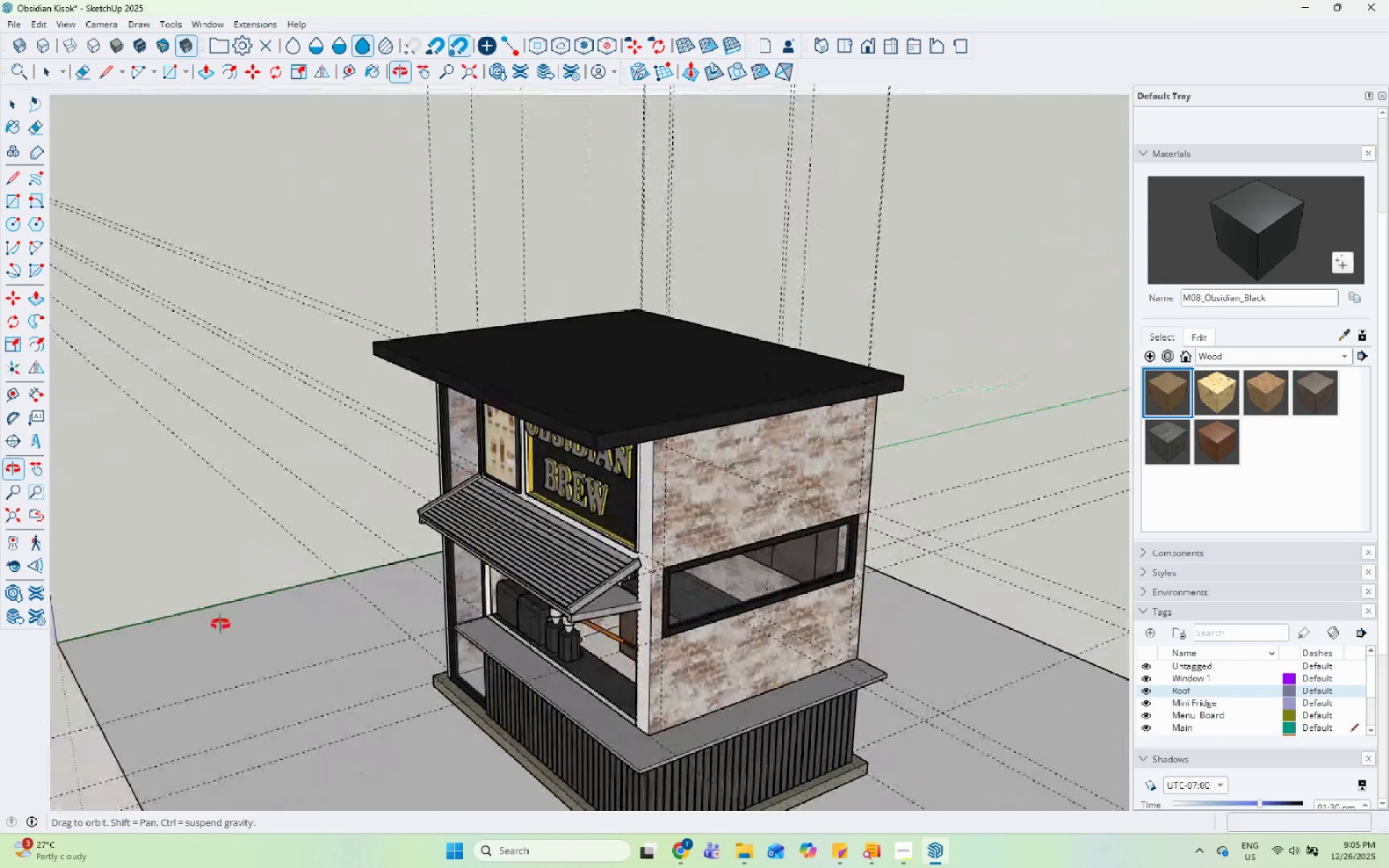 
wait(5.98)
 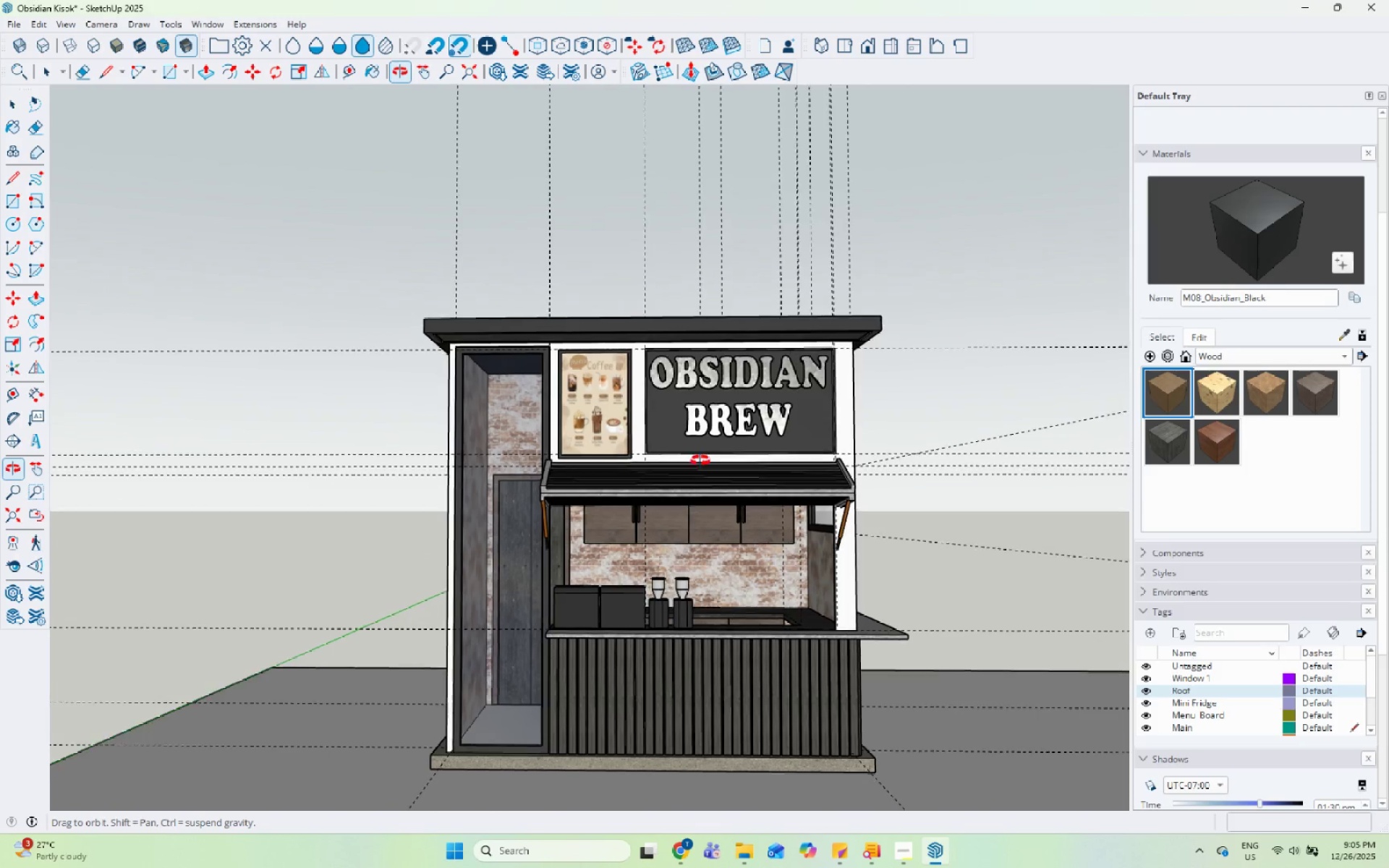 
scroll: coordinate [565, 401], scroll_direction: down, amount: 5.0
 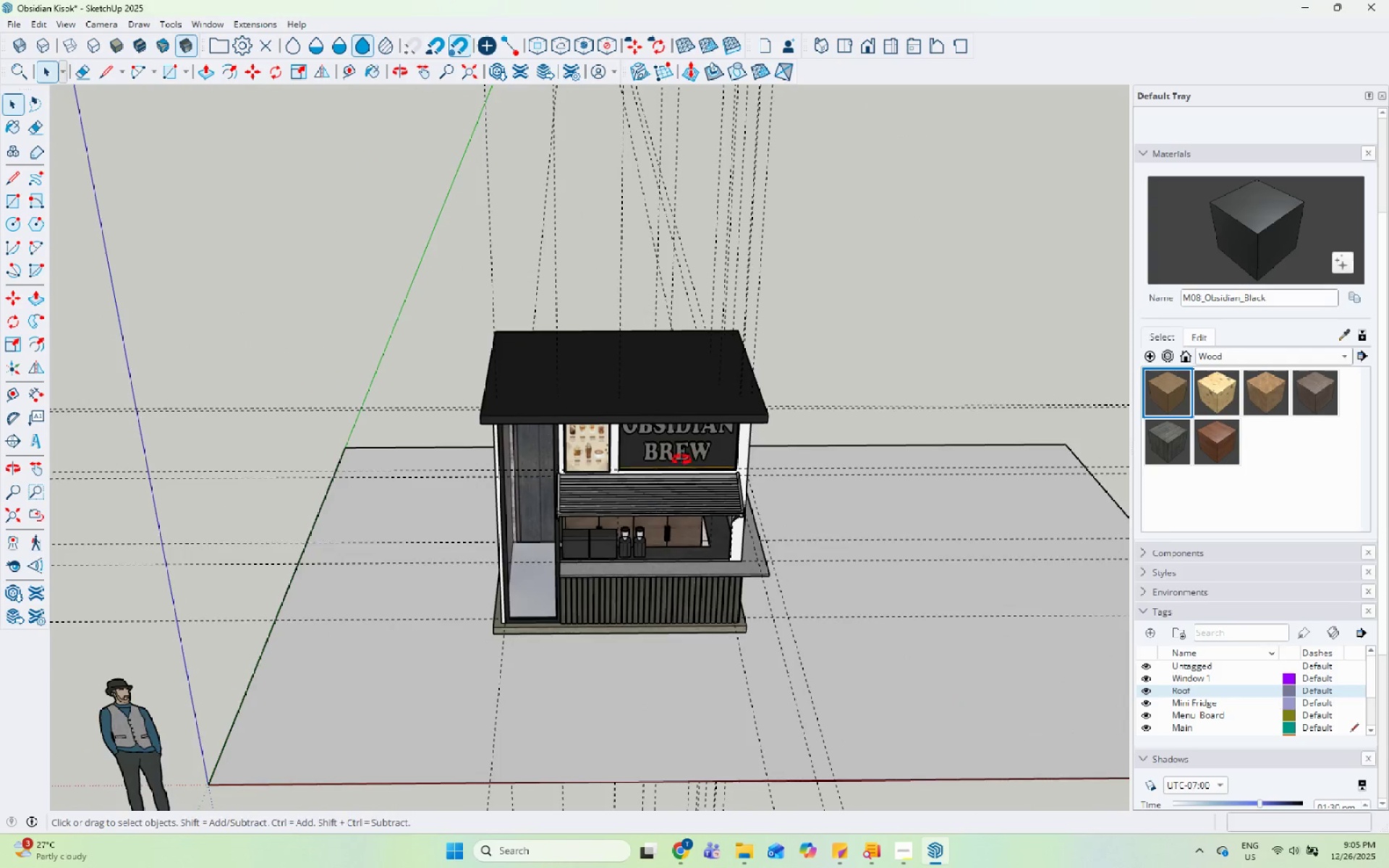 
scroll: coordinate [740, 395], scroll_direction: up, amount: 5.0
 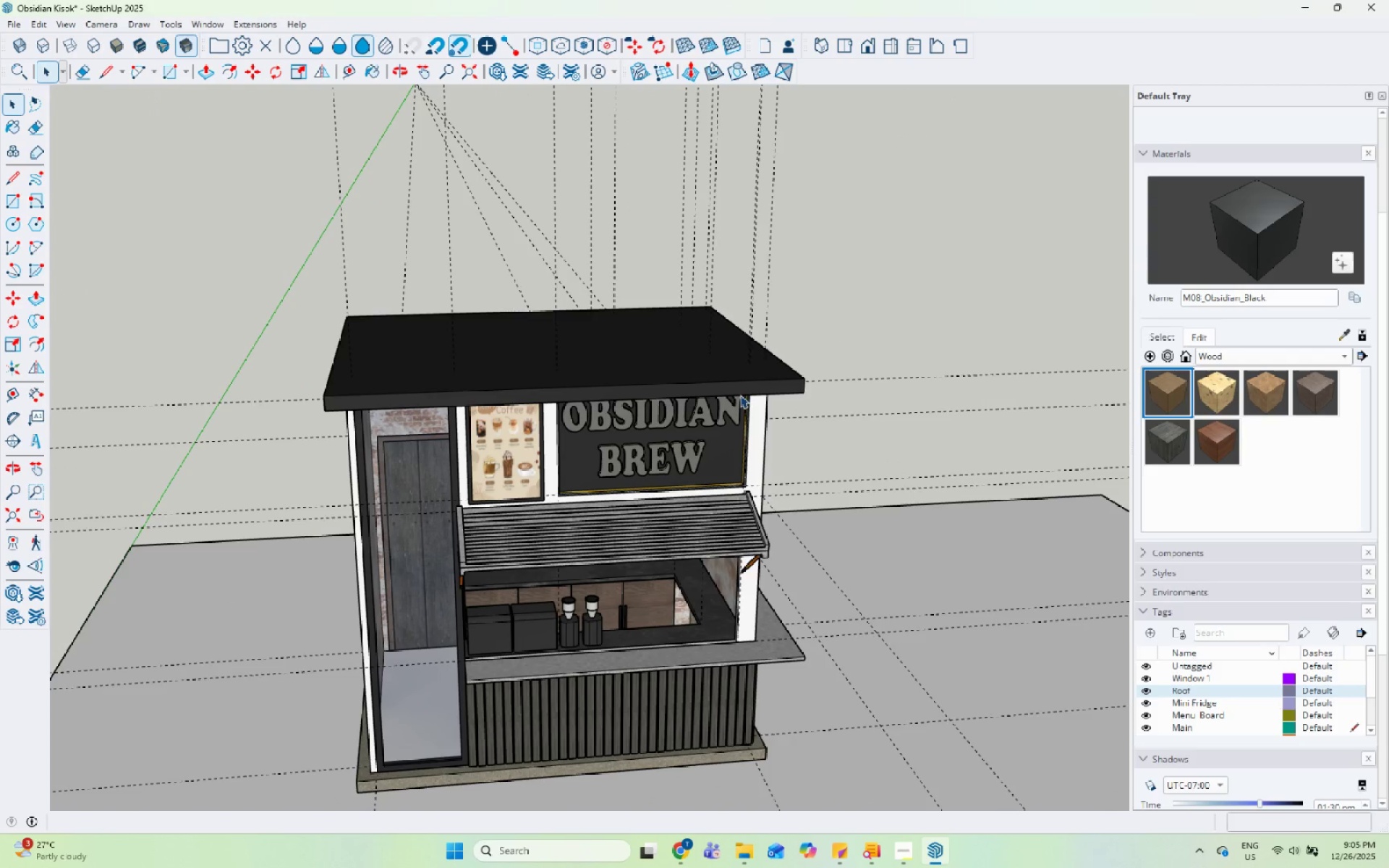 
scroll: coordinate [740, 395], scroll_direction: down, amount: 4.0
 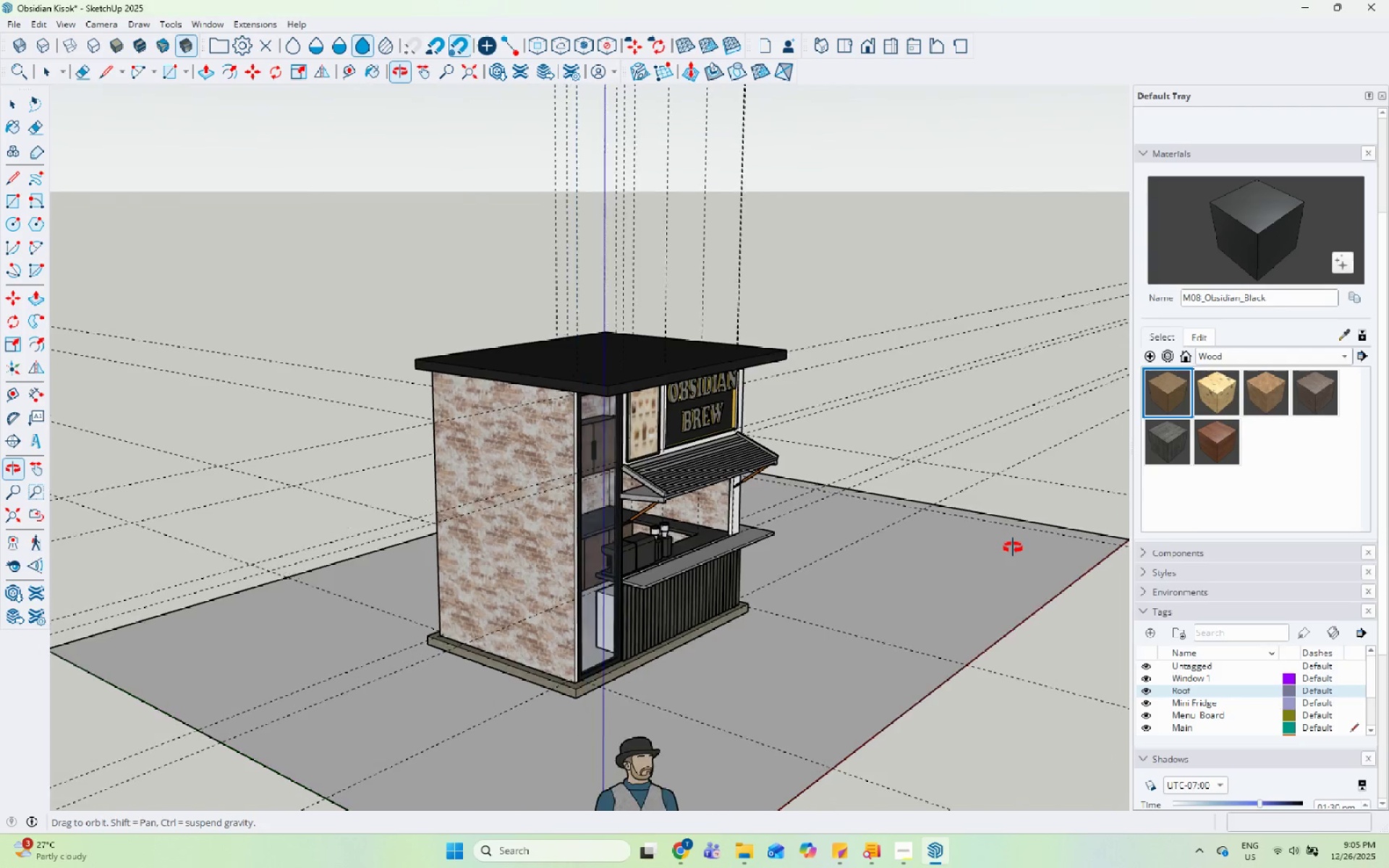 
scroll: coordinate [787, 478], scroll_direction: up, amount: 6.0
 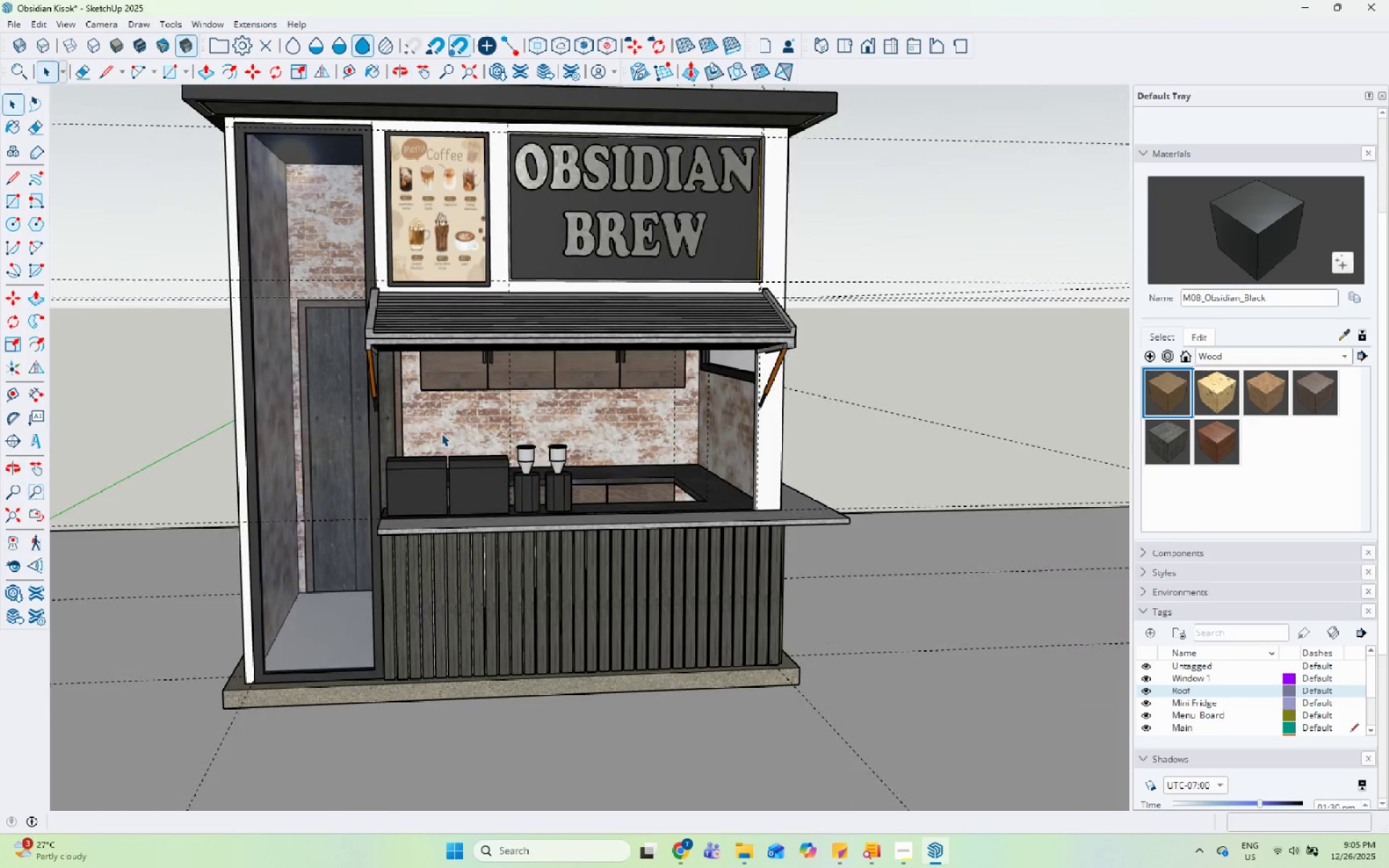 
scroll: coordinate [651, 288], scroll_direction: down, amount: 4.0
 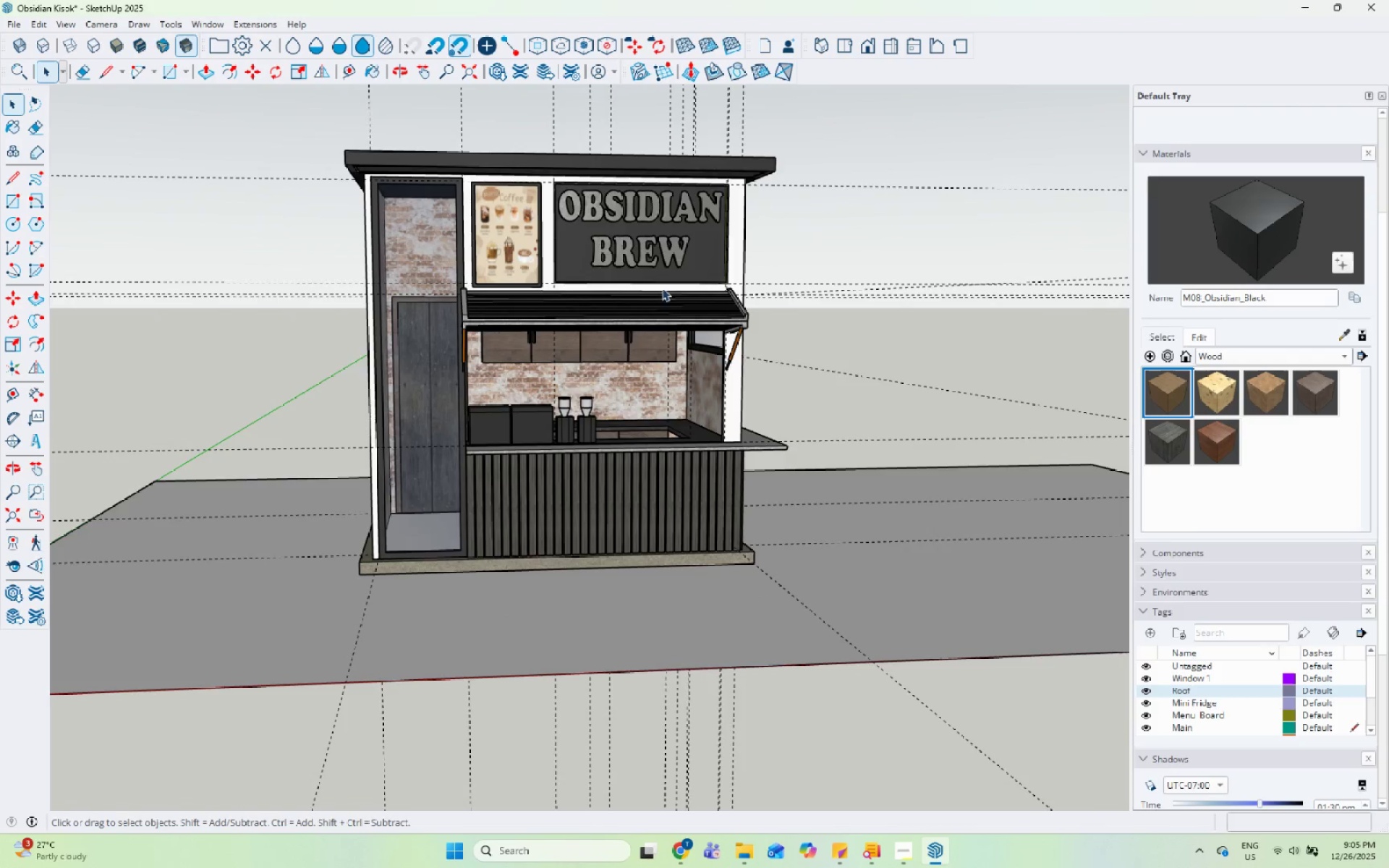 
scroll: coordinate [470, 245], scroll_direction: up, amount: 16.0
 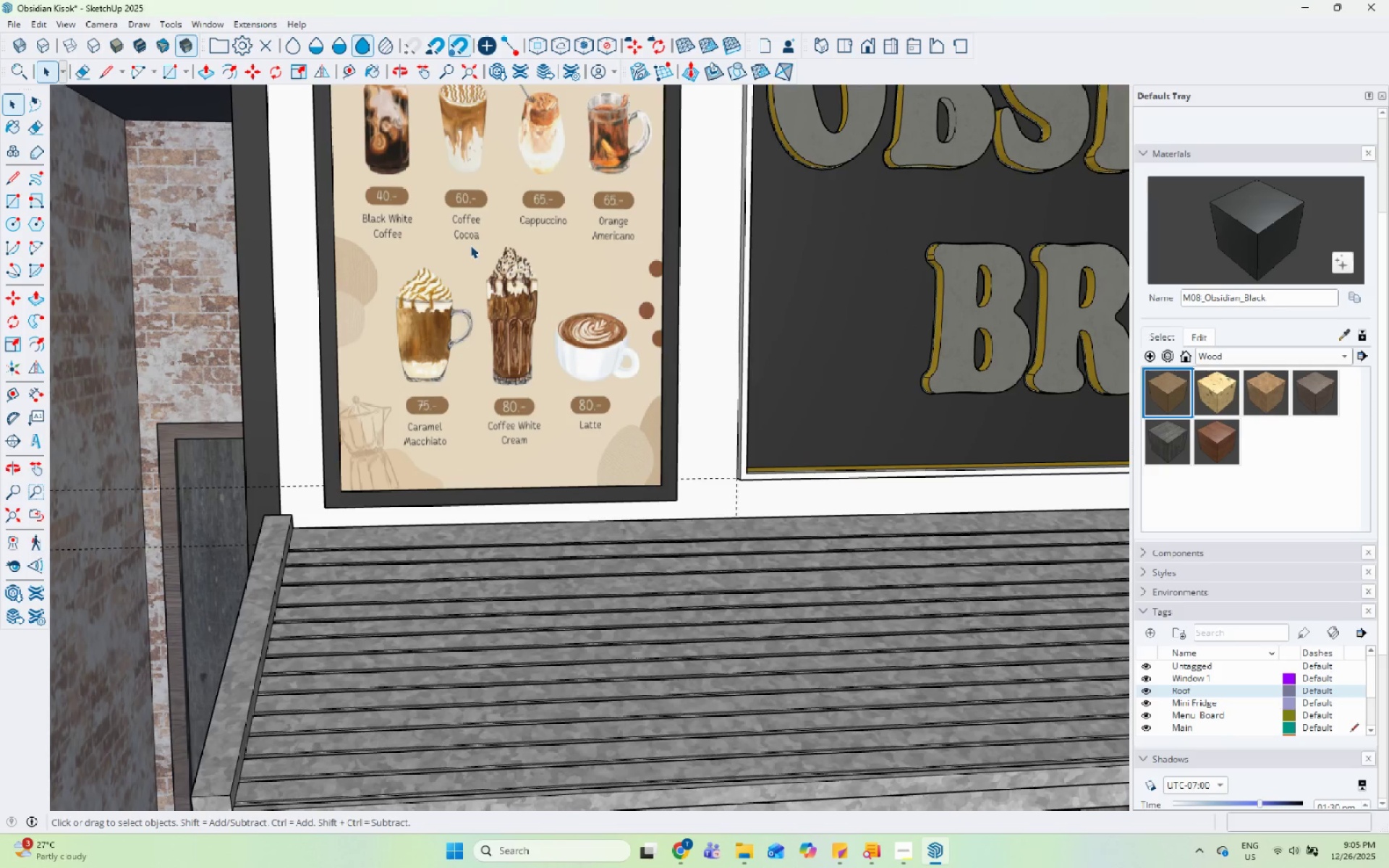 
left_click([470, 244])
 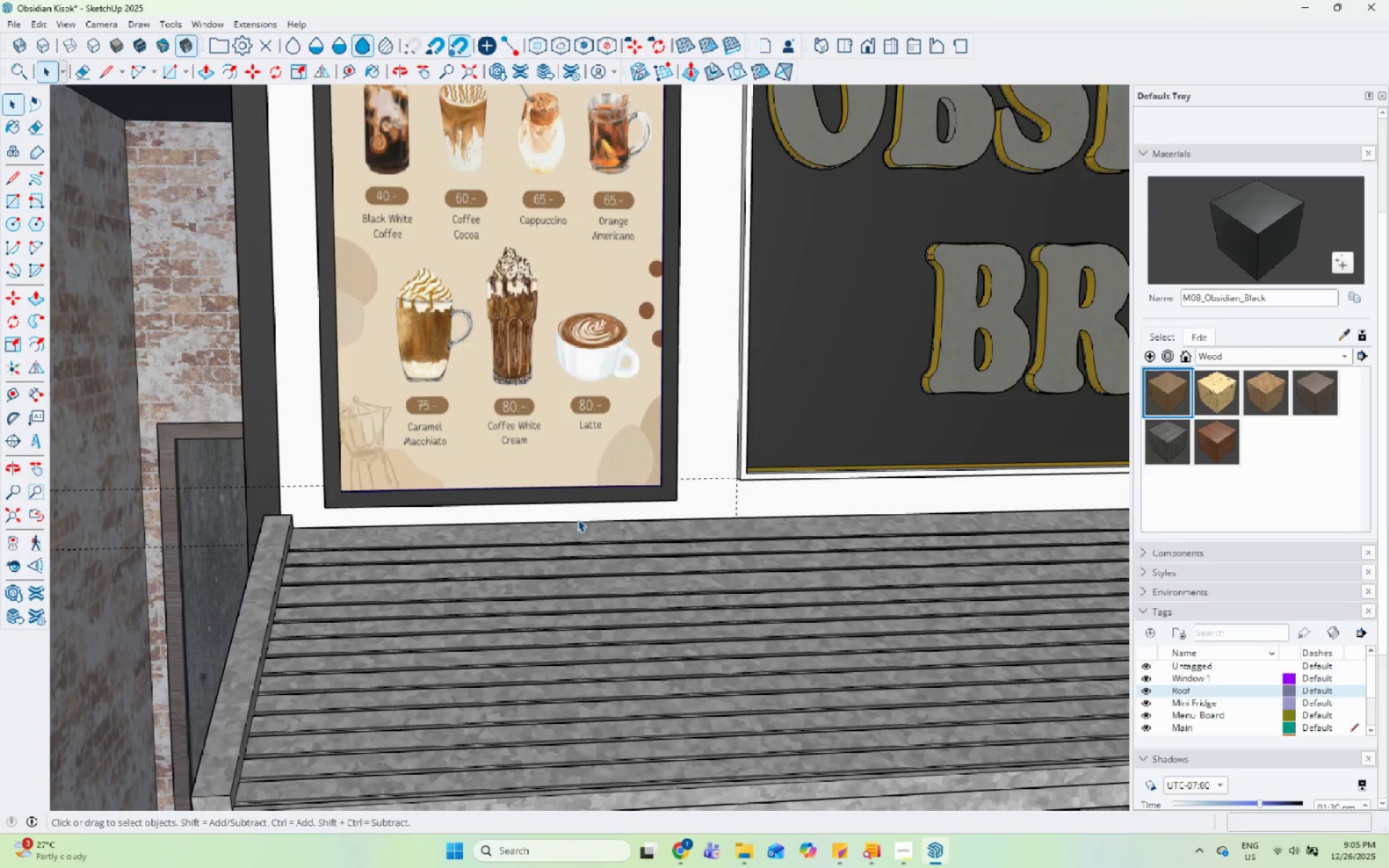 
left_click([575, 371])
 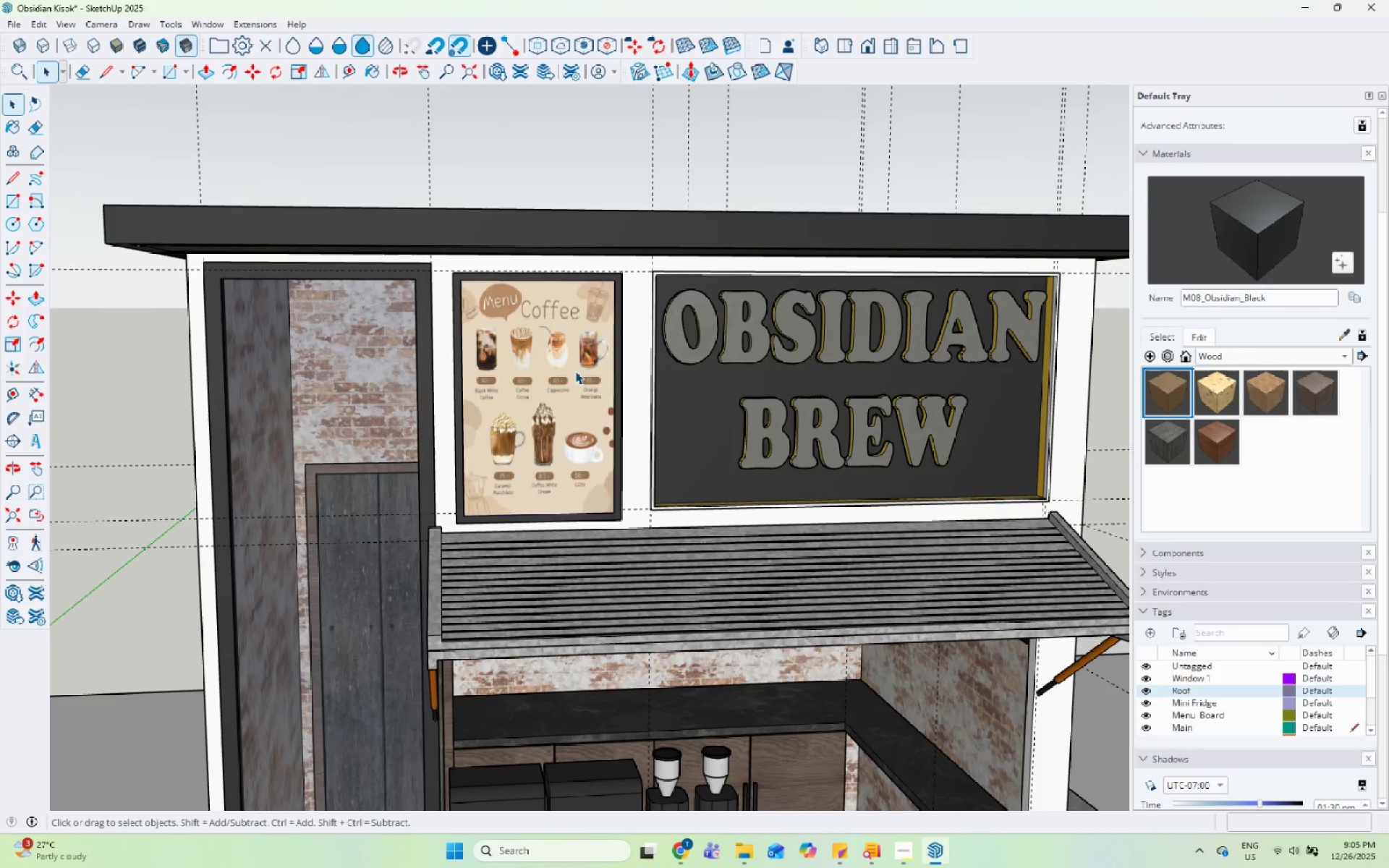 
scroll: coordinate [573, 371], scroll_direction: down, amount: 18.0
 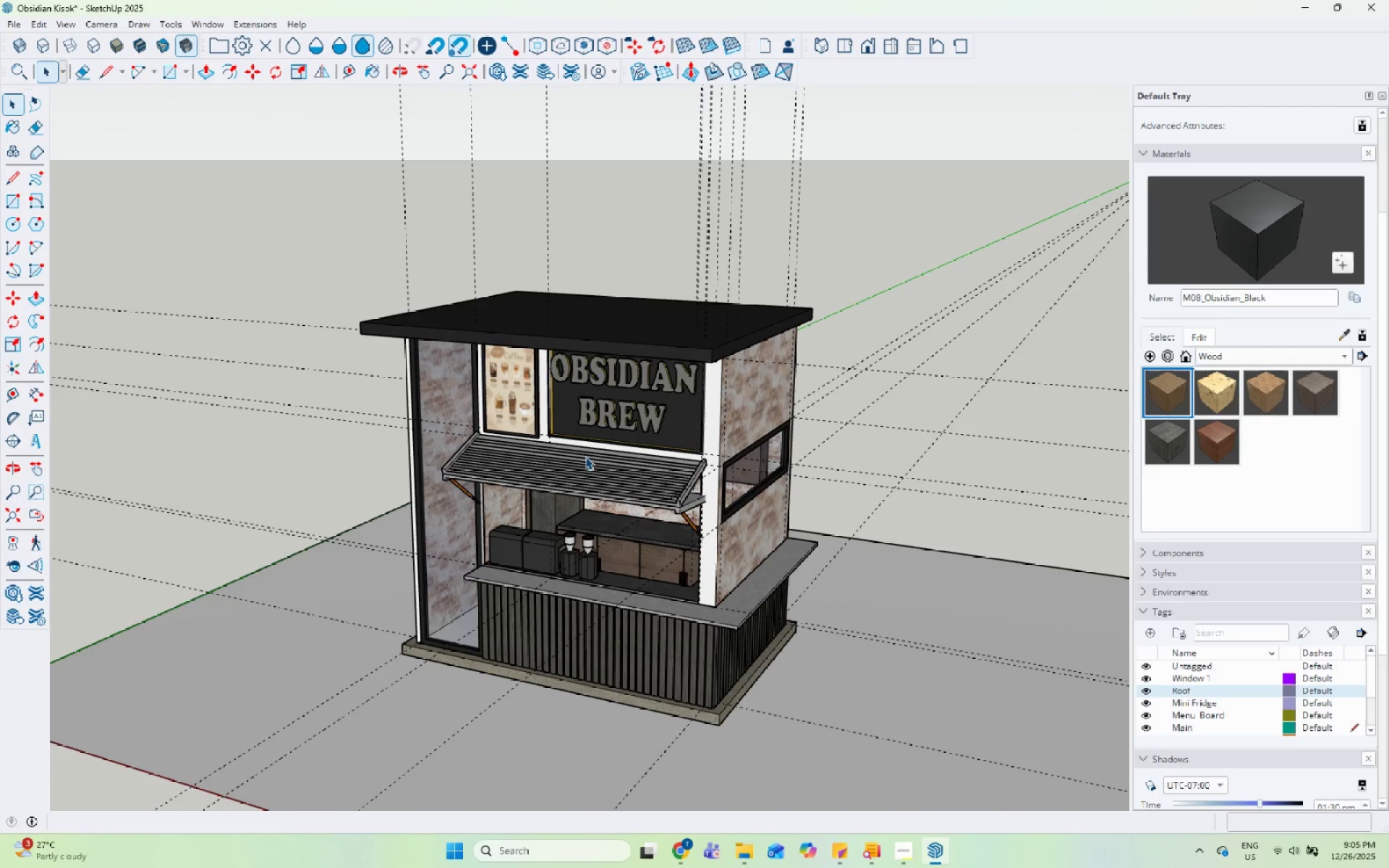 
left_click([899, 843])